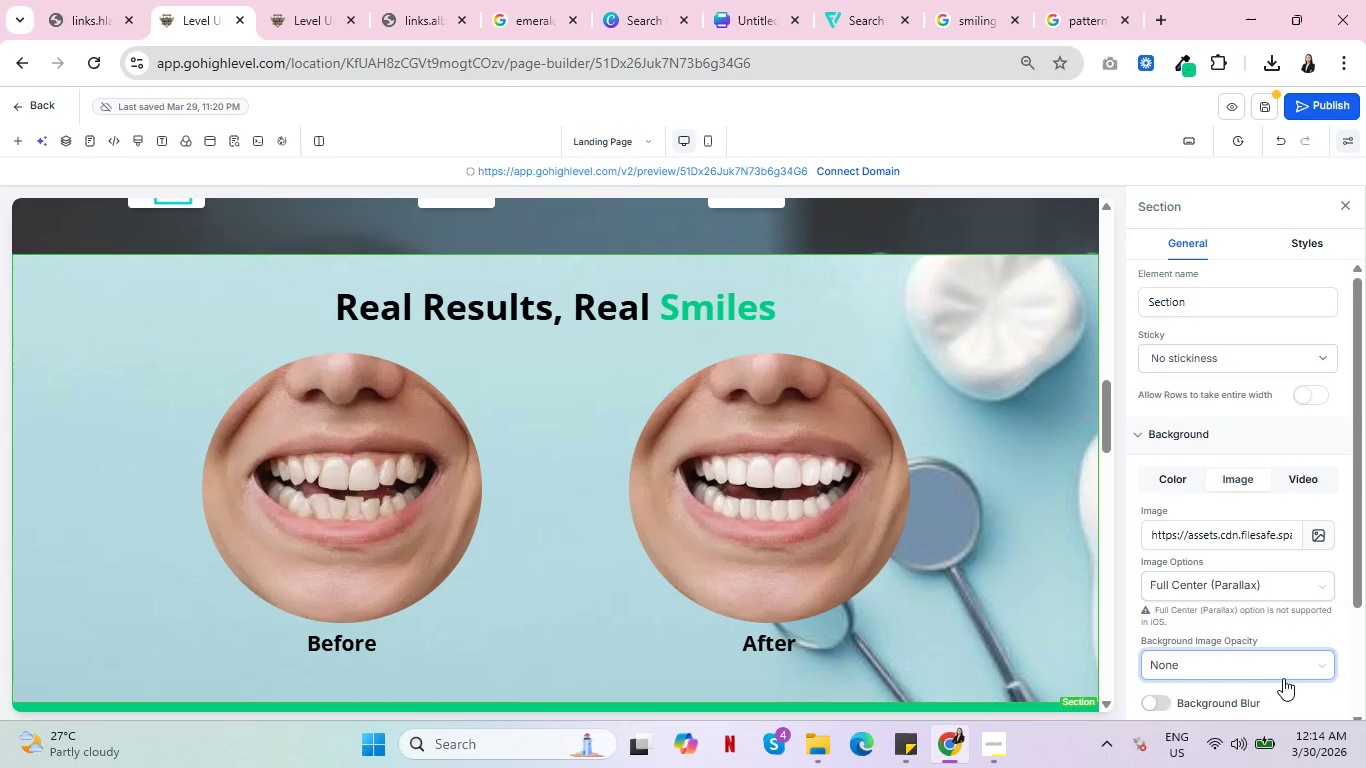 
scroll: coordinate [1003, 505], scroll_direction: down, amount: 2.0
 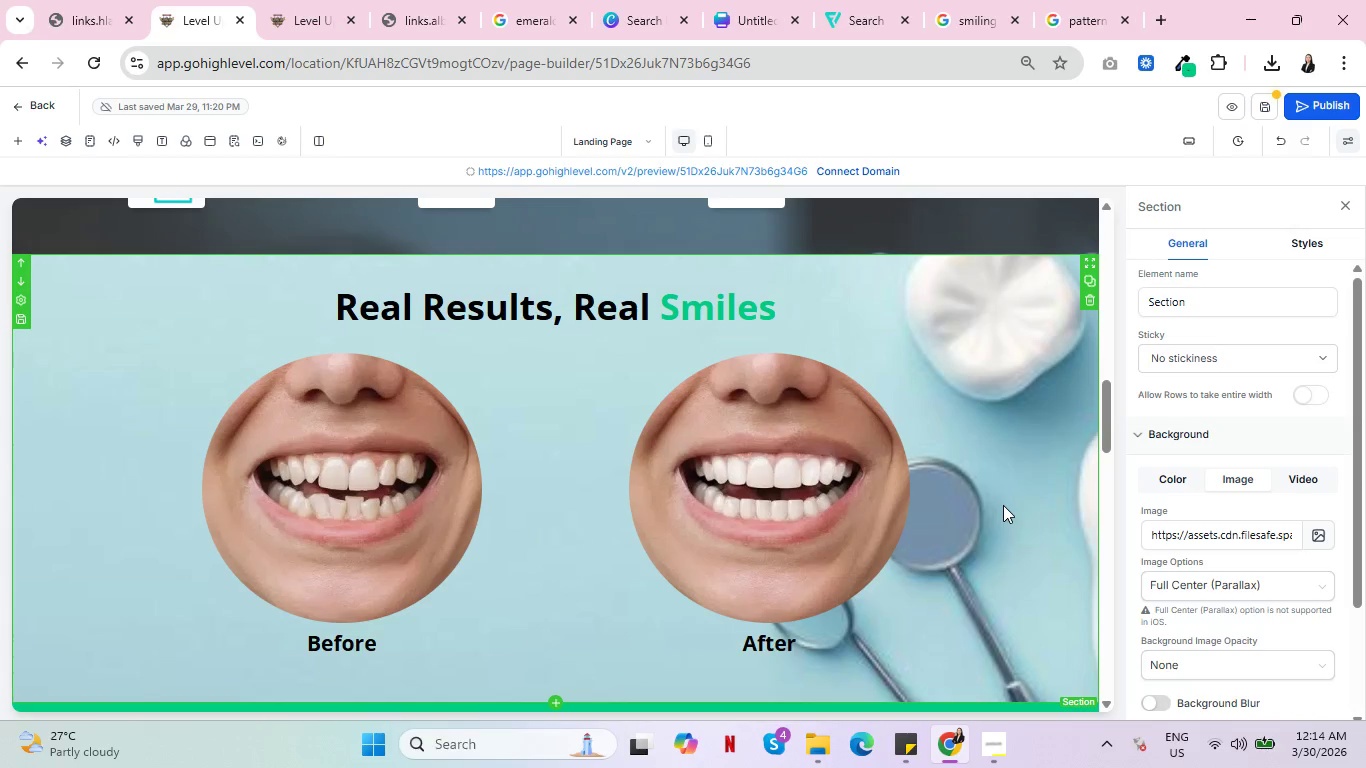 
scroll: coordinate [1005, 505], scroll_direction: up, amount: 4.0
 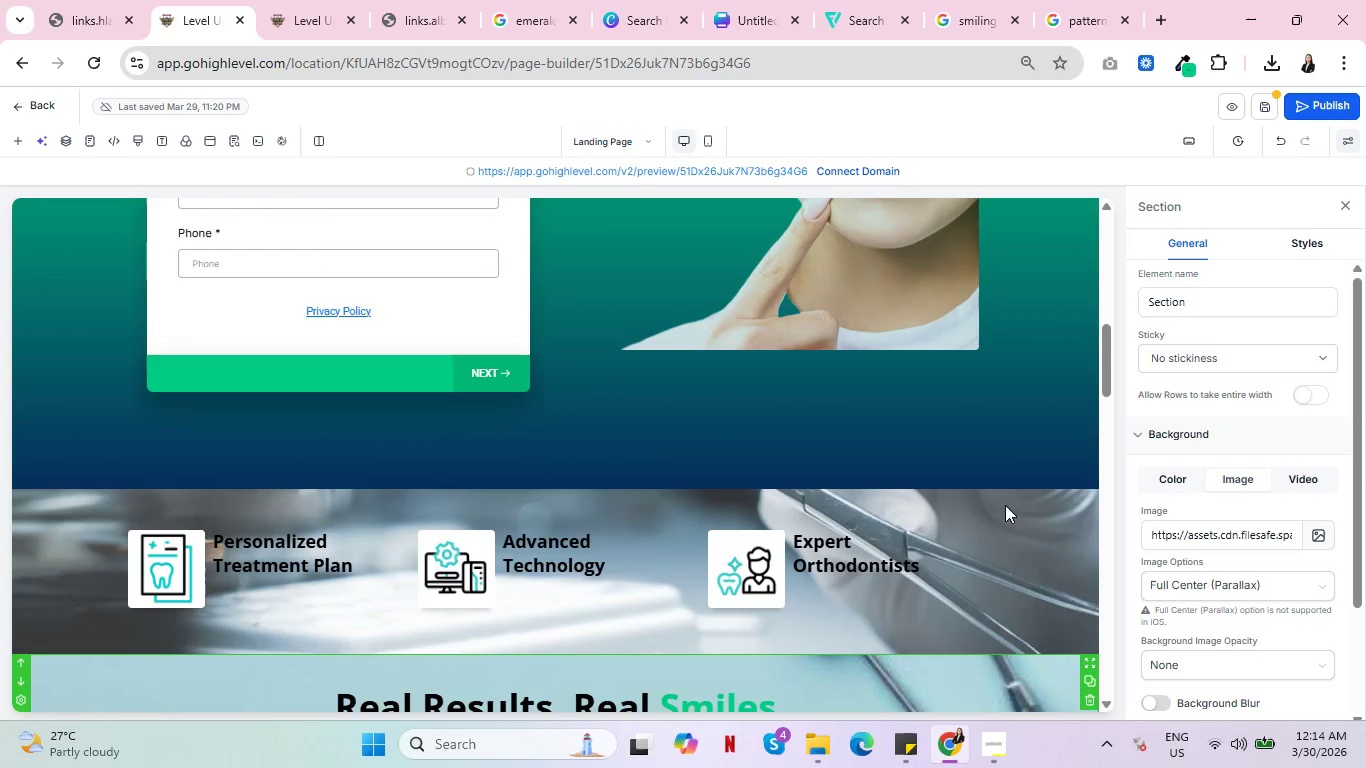 
scroll: coordinate [1005, 505], scroll_direction: down, amount: 3.0
 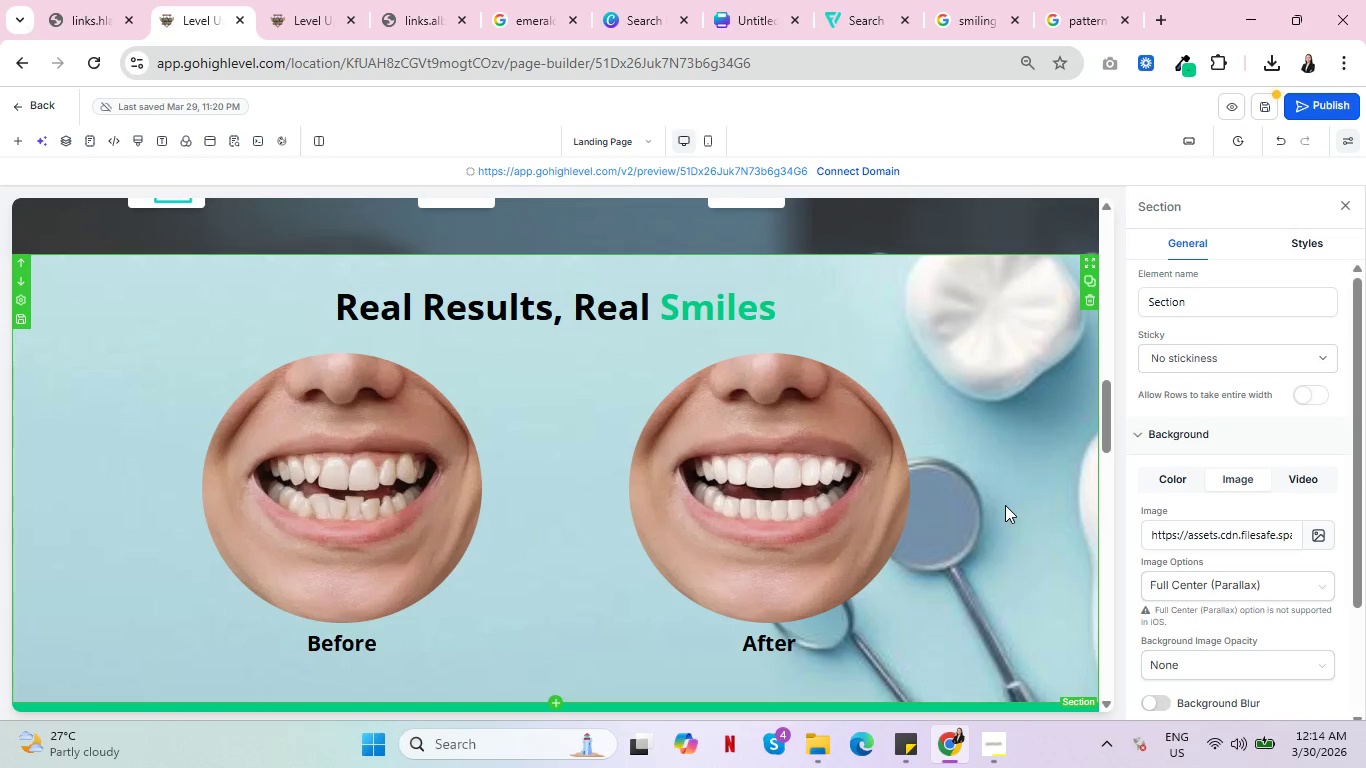 
wait(6.44)
 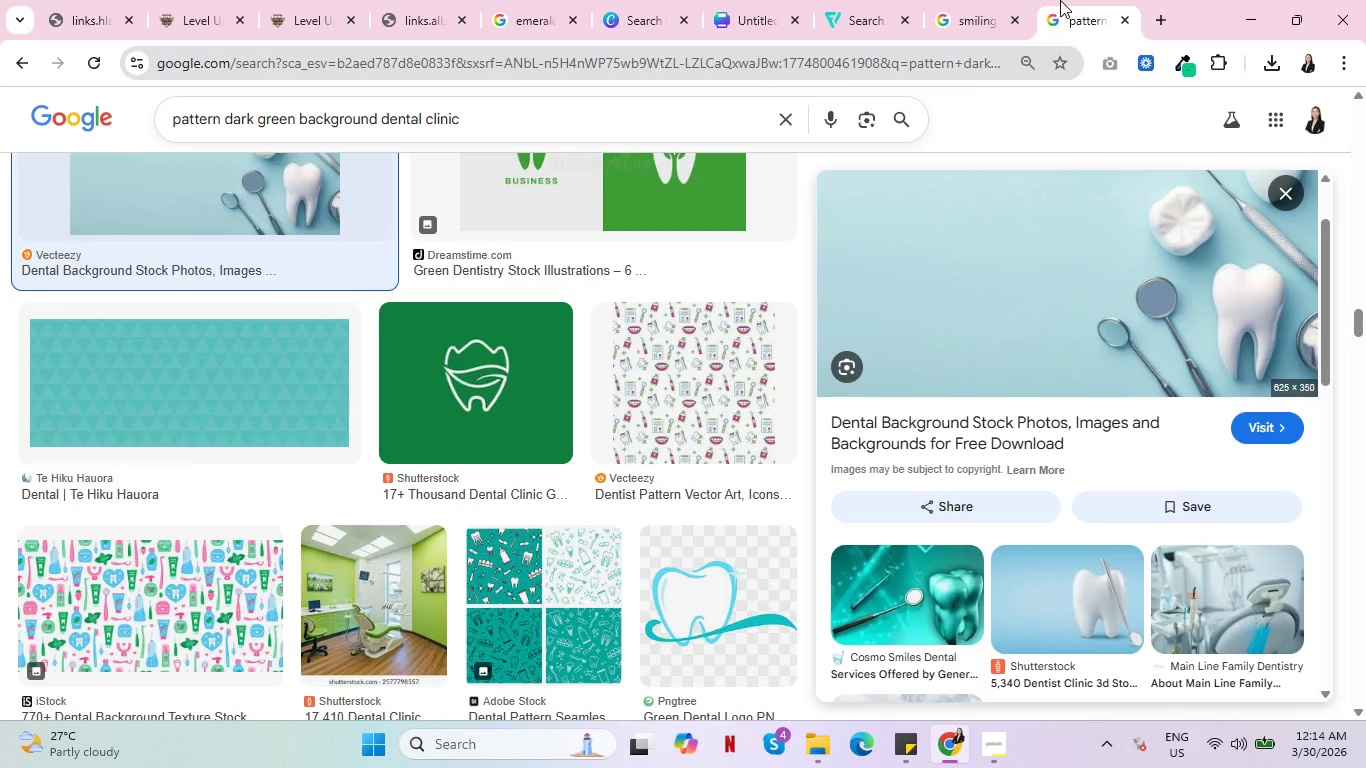 
scroll: coordinate [1068, 540], scroll_direction: down, amount: 14.0
 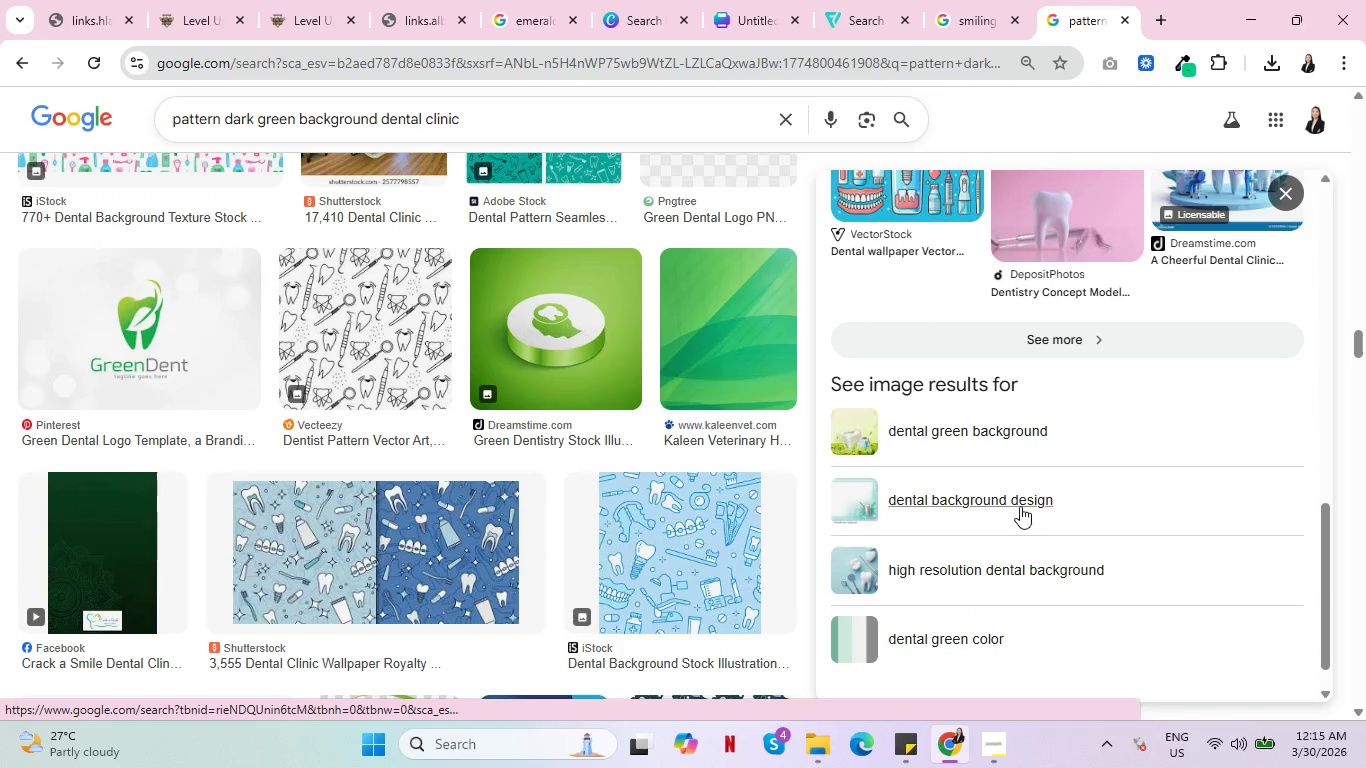 
left_click([1059, 0])
 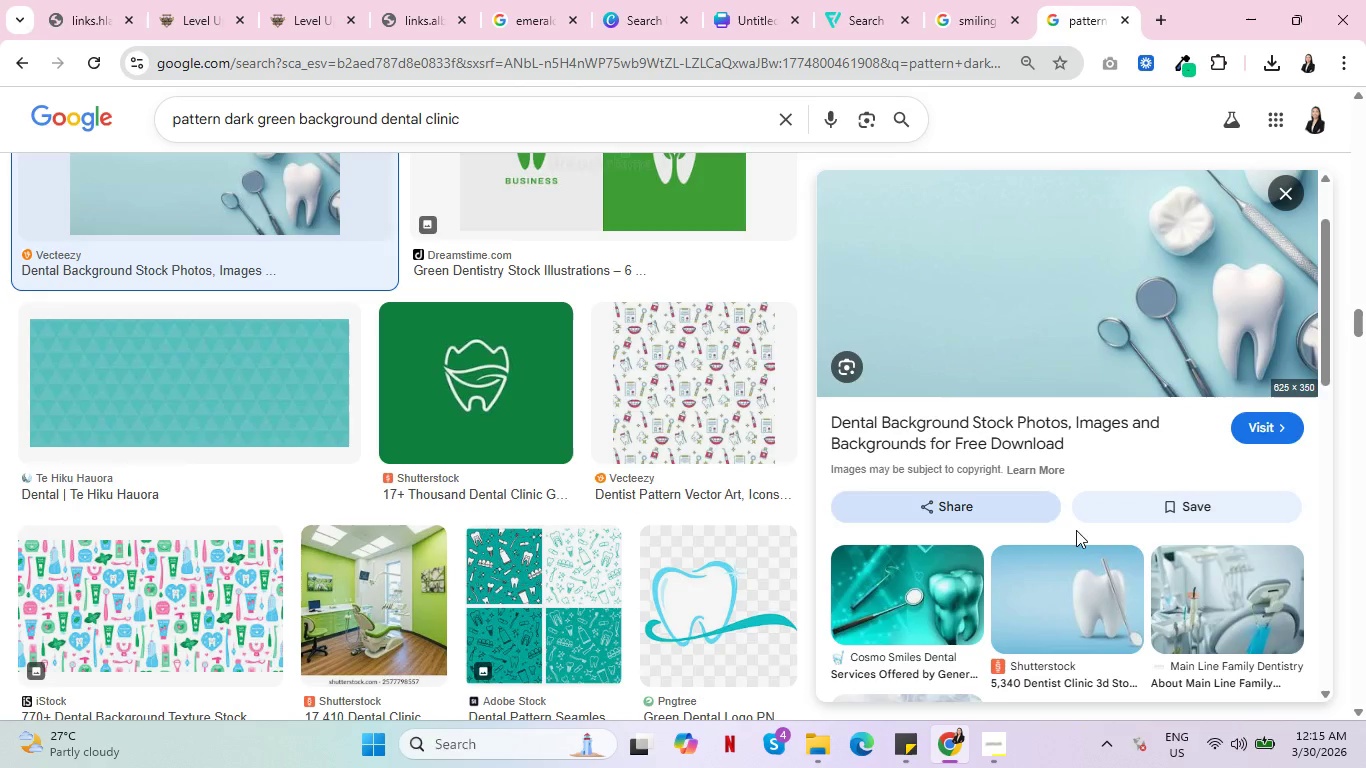 
left_click([974, 563])
 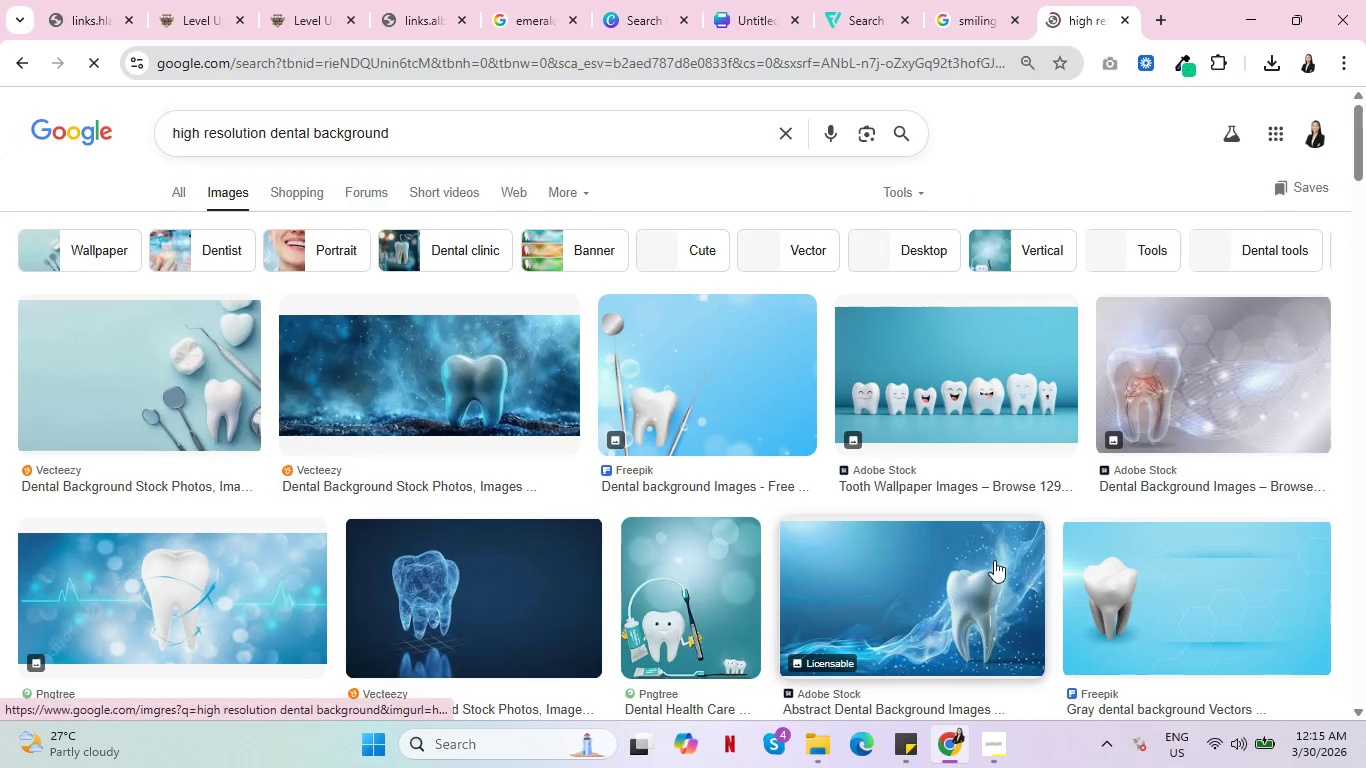 
left_click([128, 395])
 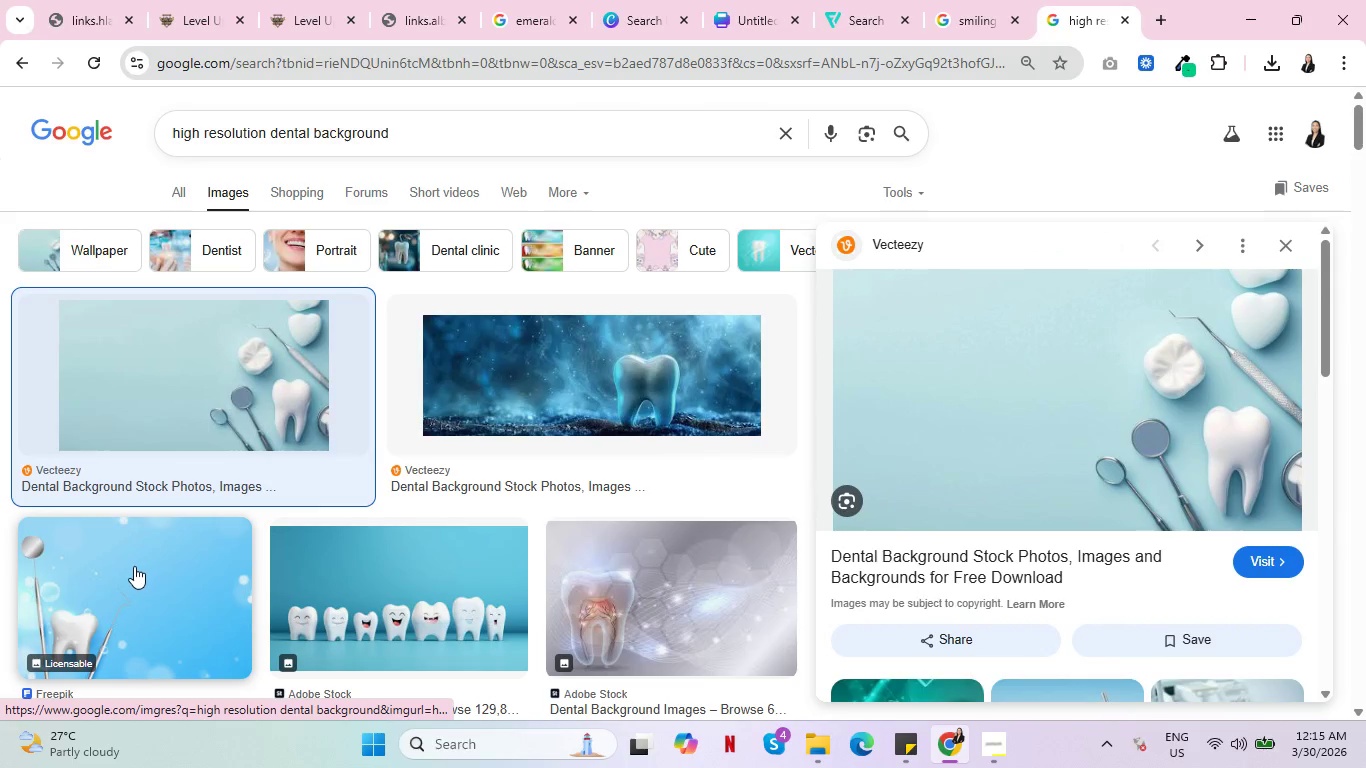 
left_click([567, 395])
 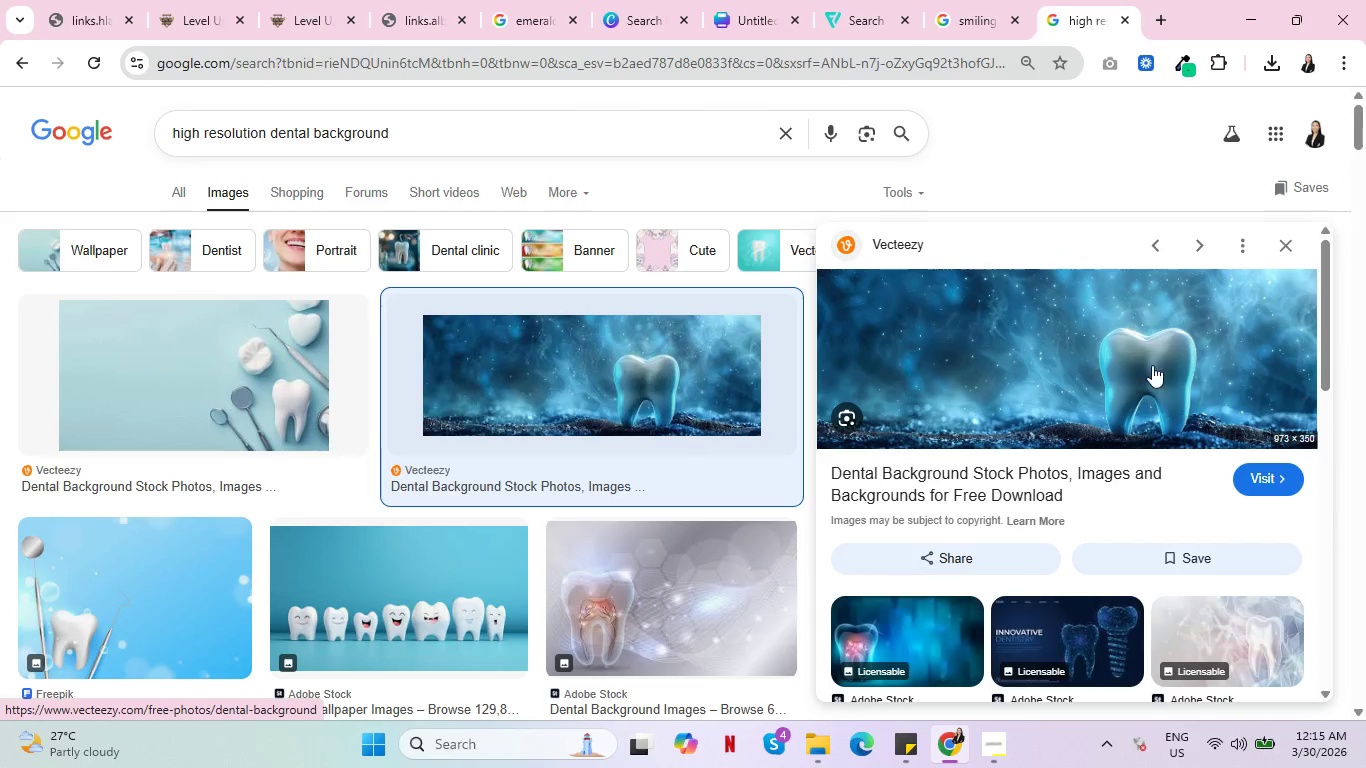 
wait(5.56)
 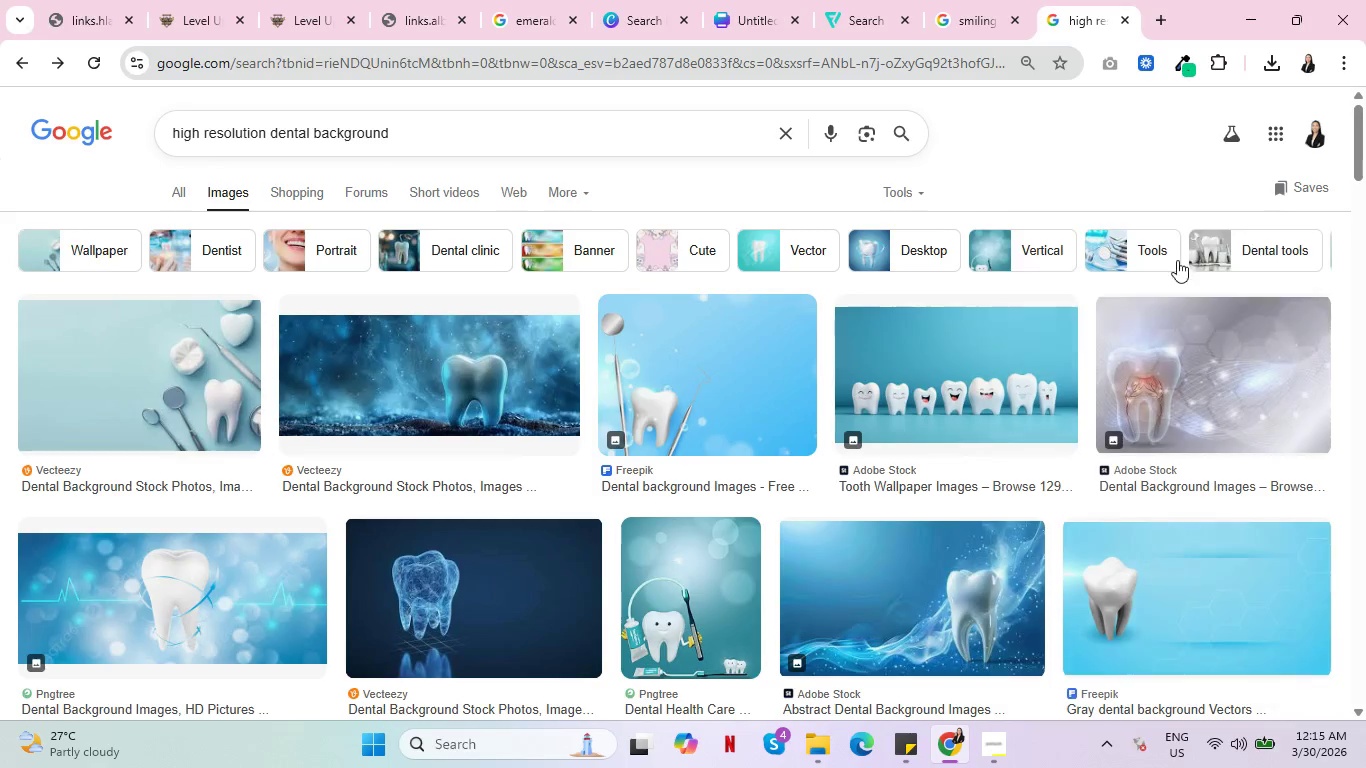 
scroll: coordinate [1150, 505], scroll_direction: down, amount: 2.0
 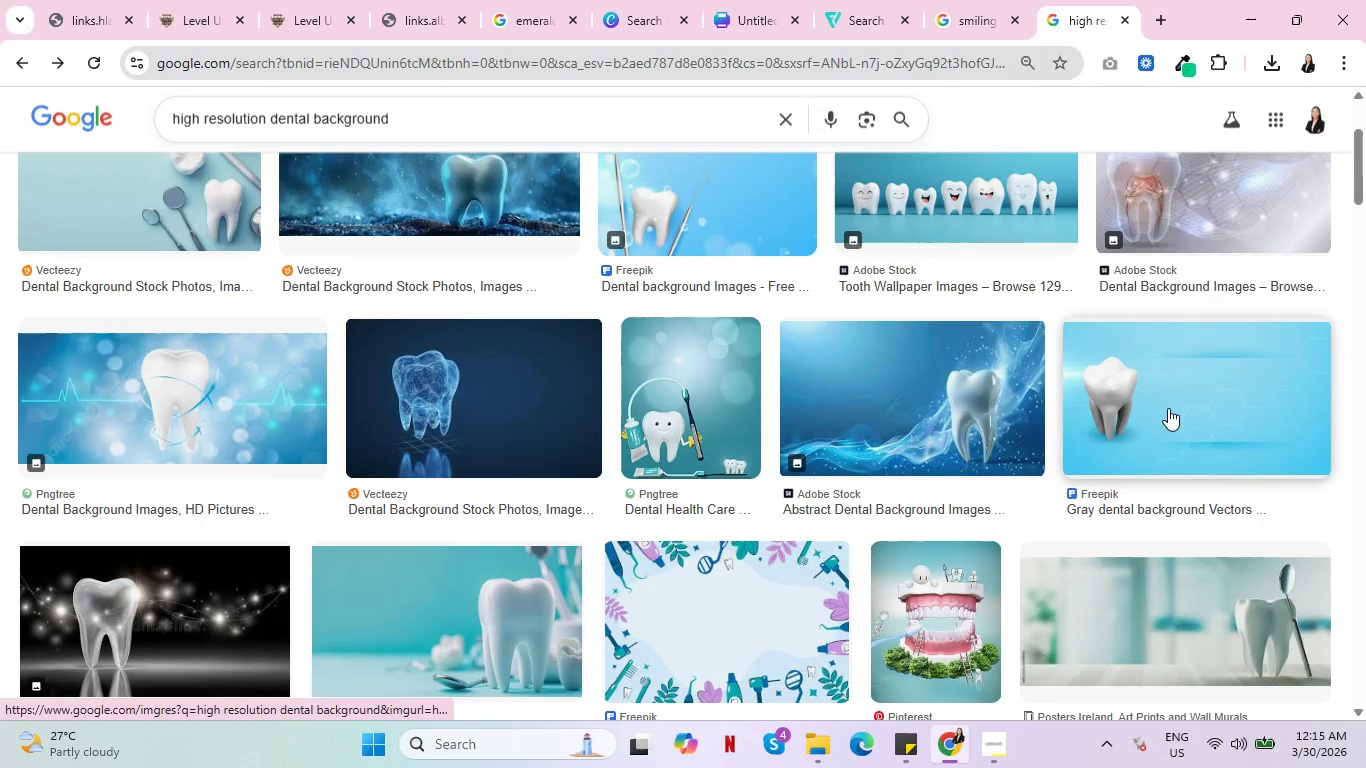 
left_click([1281, 247])
 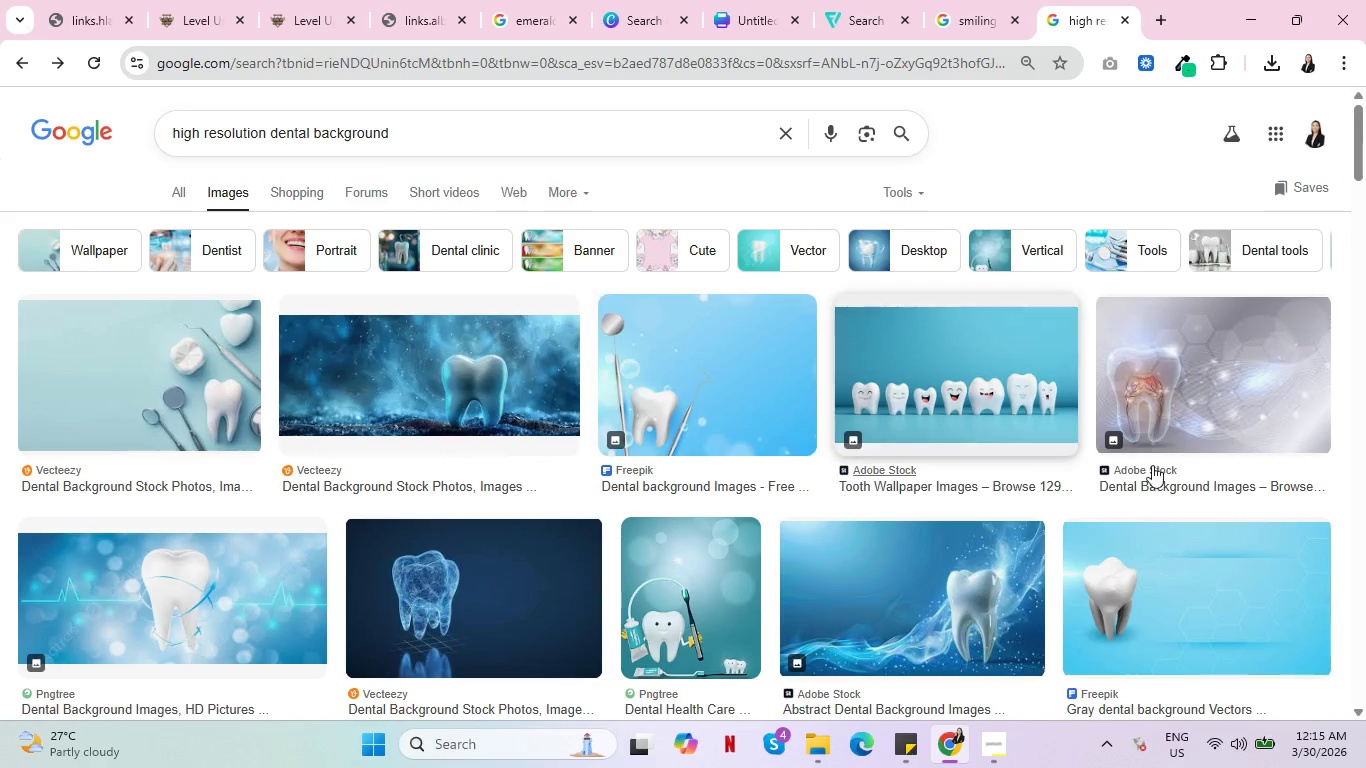 
scroll: coordinate [1169, 404], scroll_direction: down, amount: 3.0
 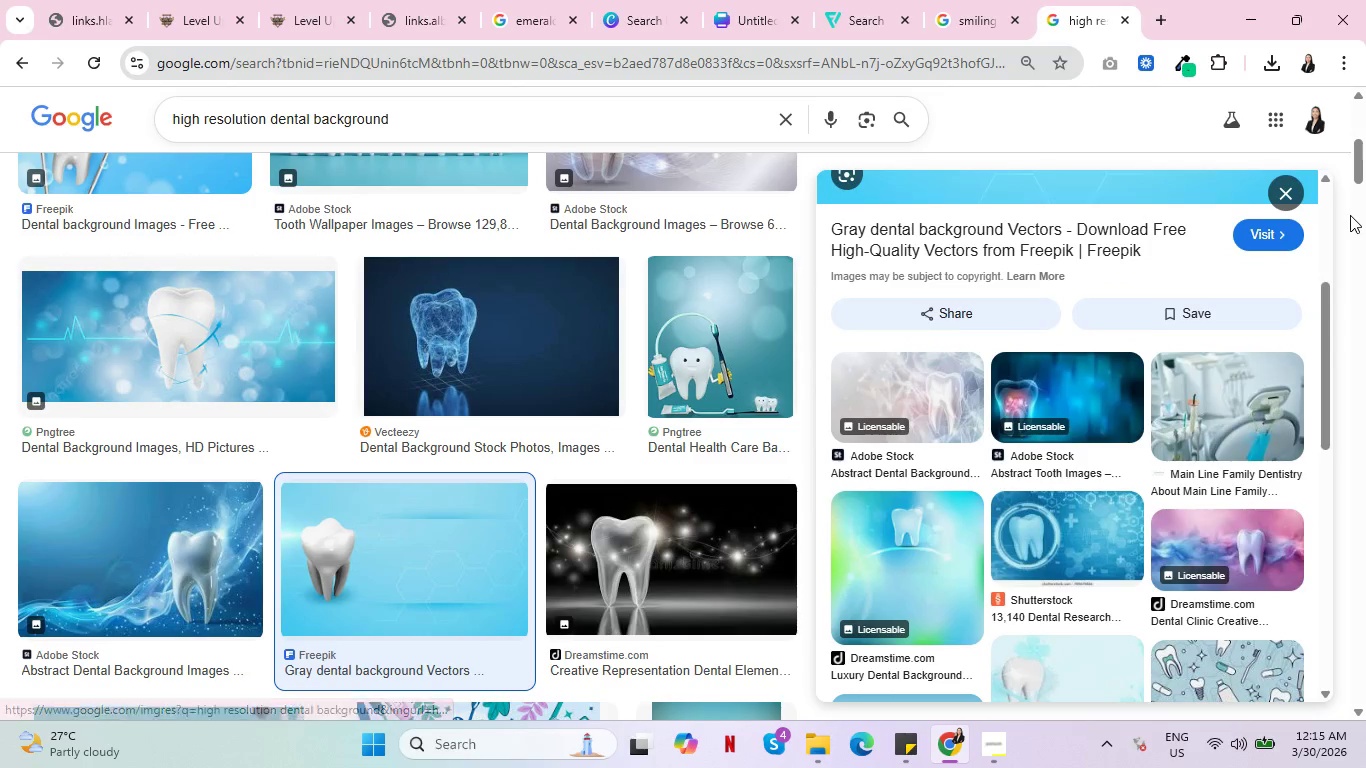 
left_click([1170, 404])
 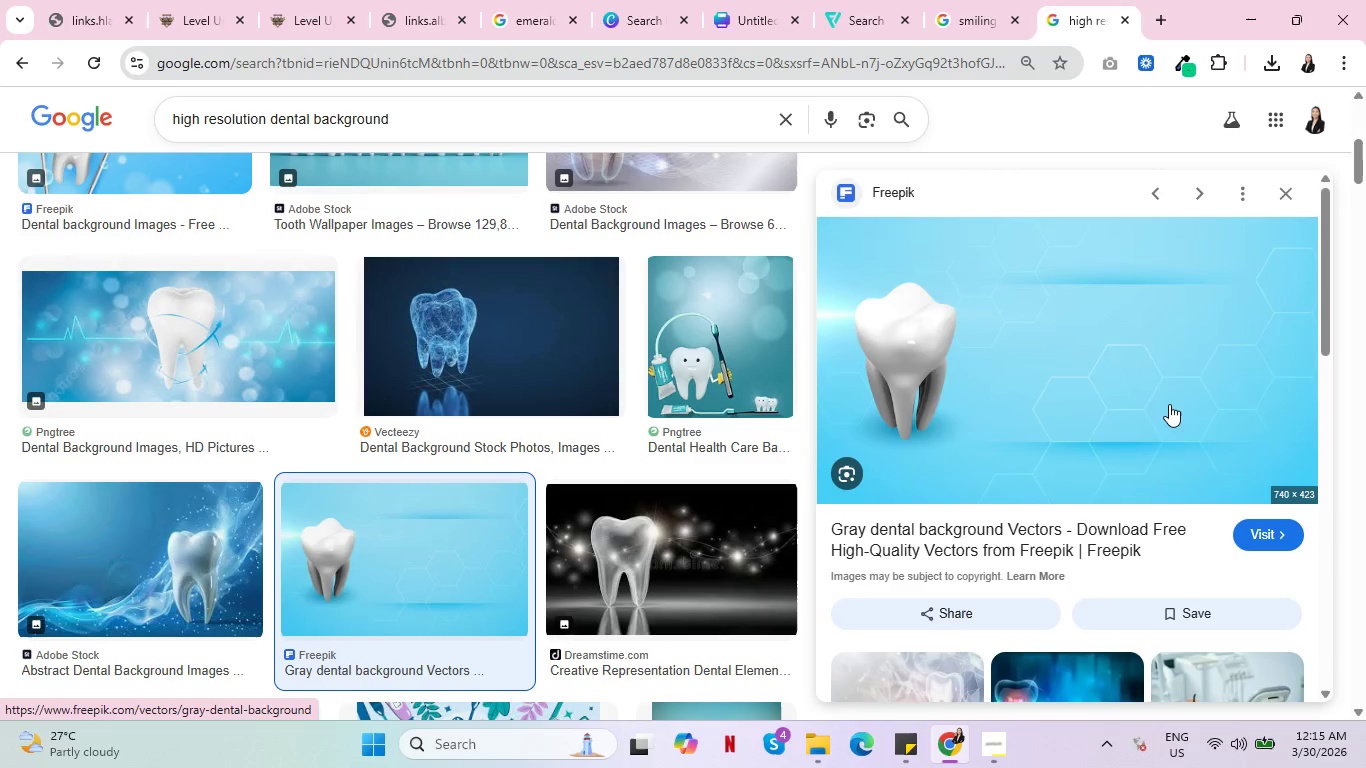 
scroll: coordinate [197, 585], scroll_direction: down, amount: 6.0
 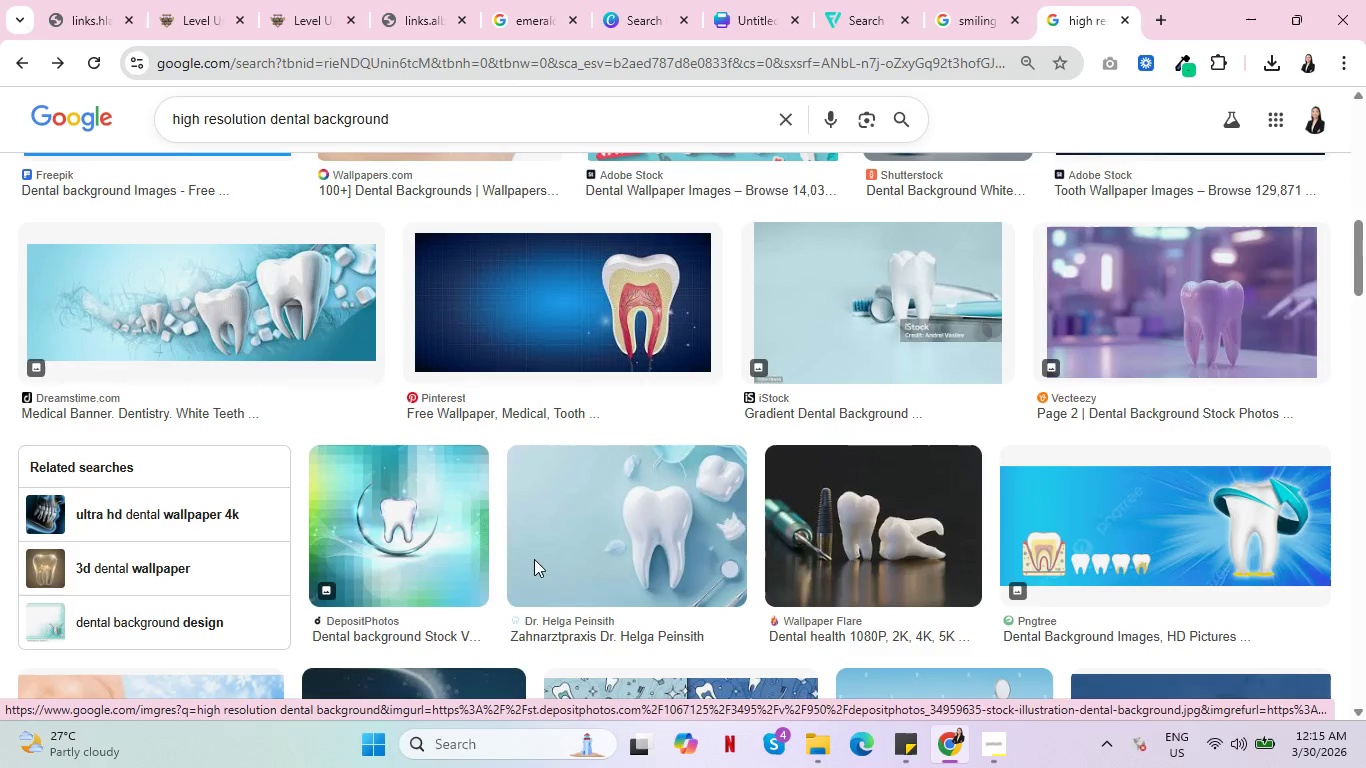 
left_click([1287, 194])
 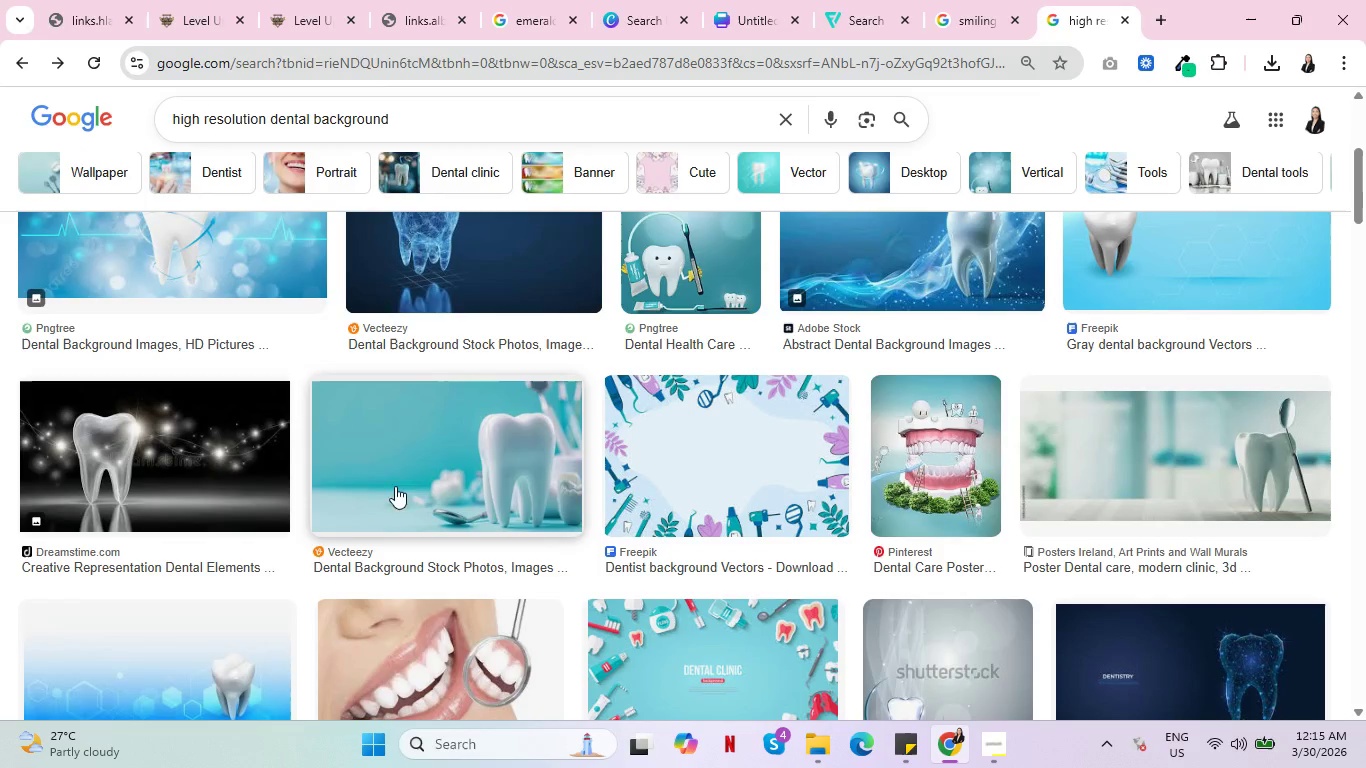 
left_click([651, 535])
 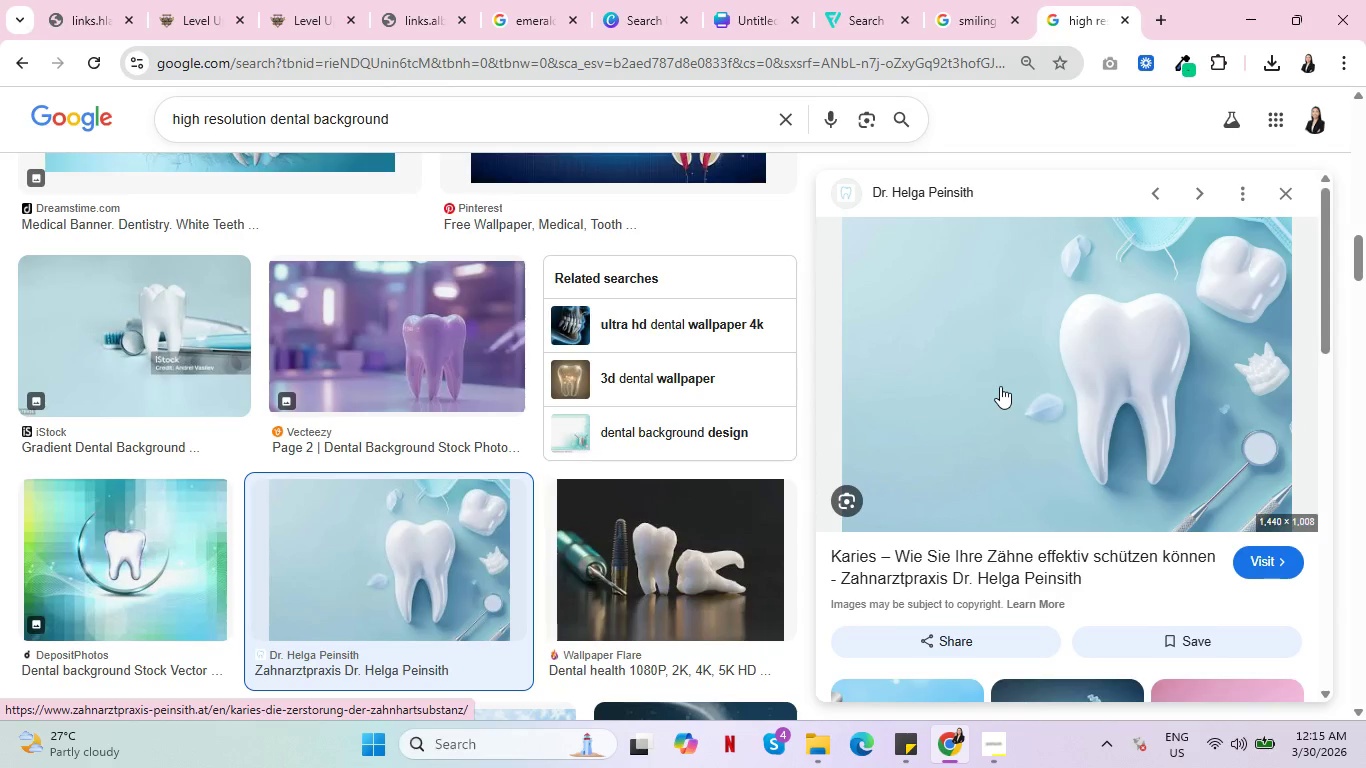 
wait(10.02)
 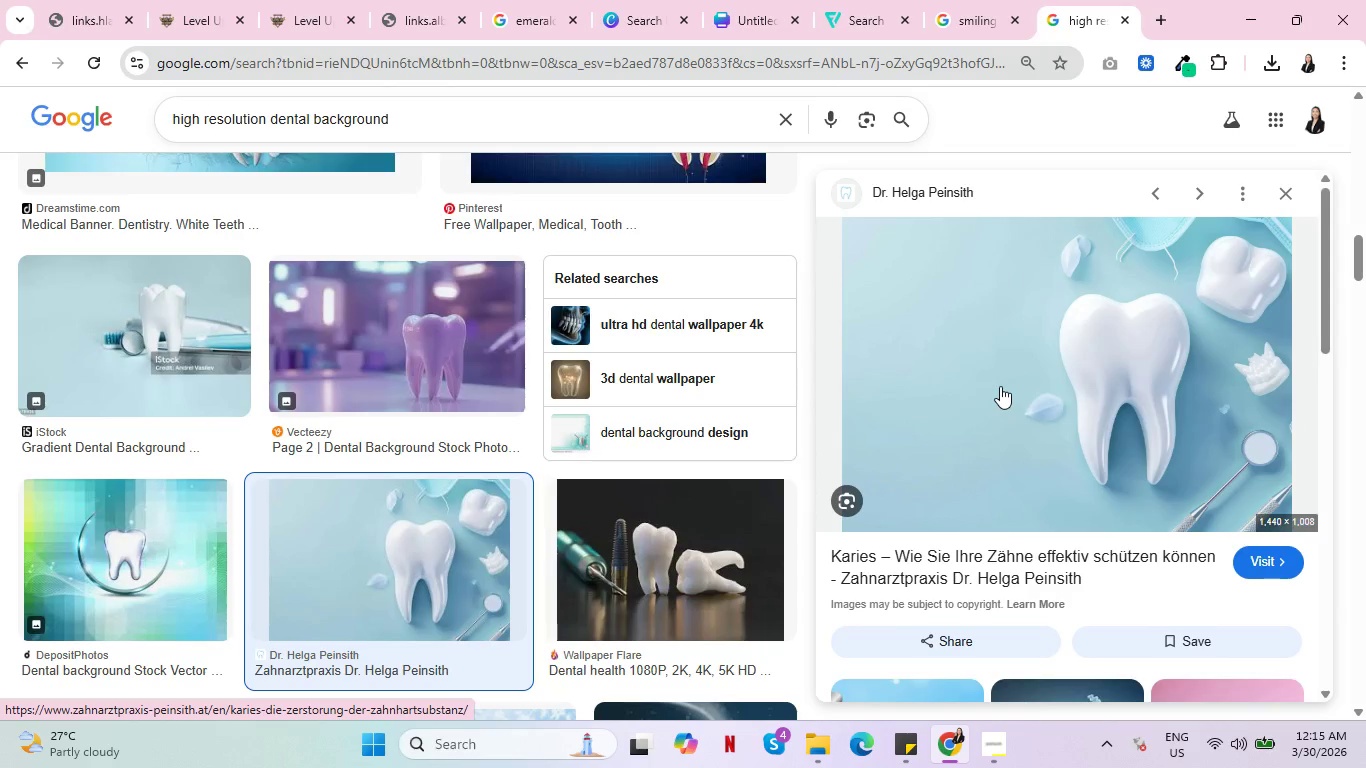 
right_click([1011, 363])
 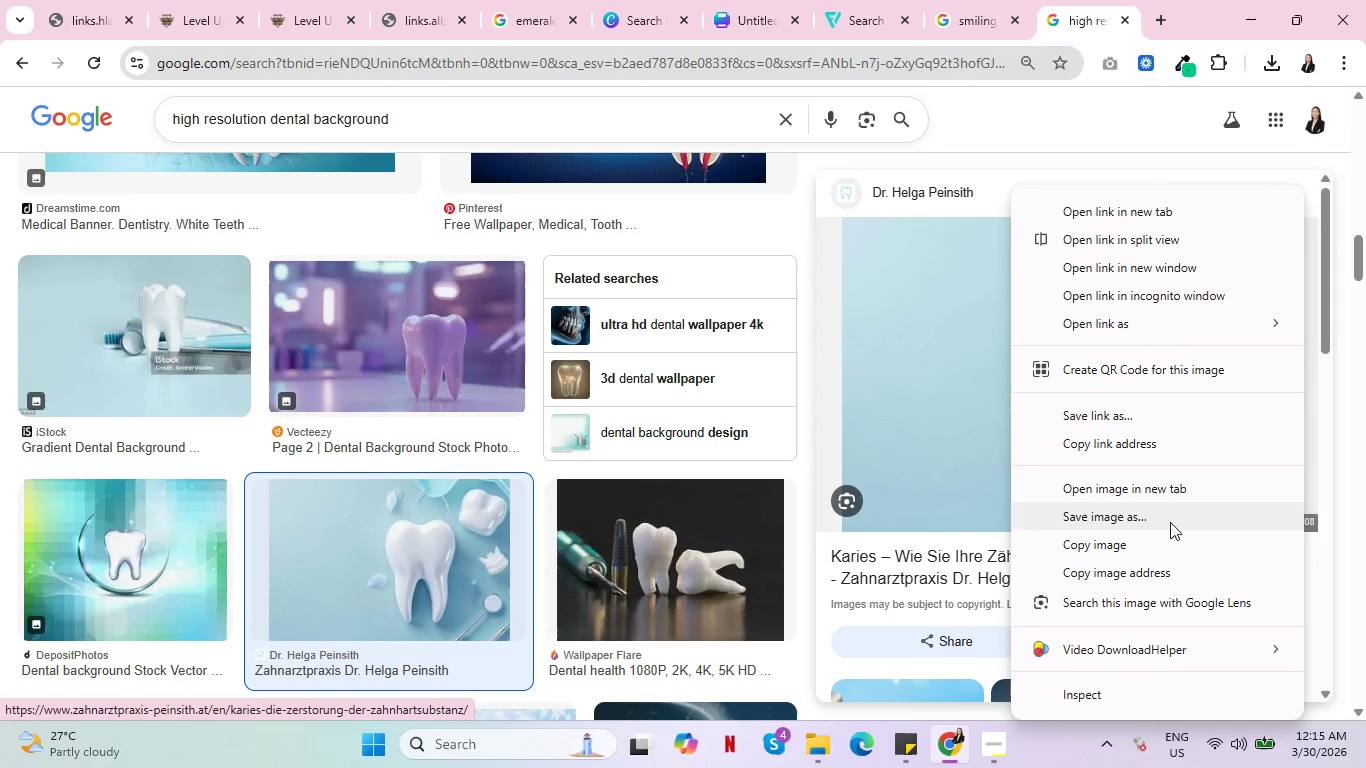 
left_click([1144, 522])
 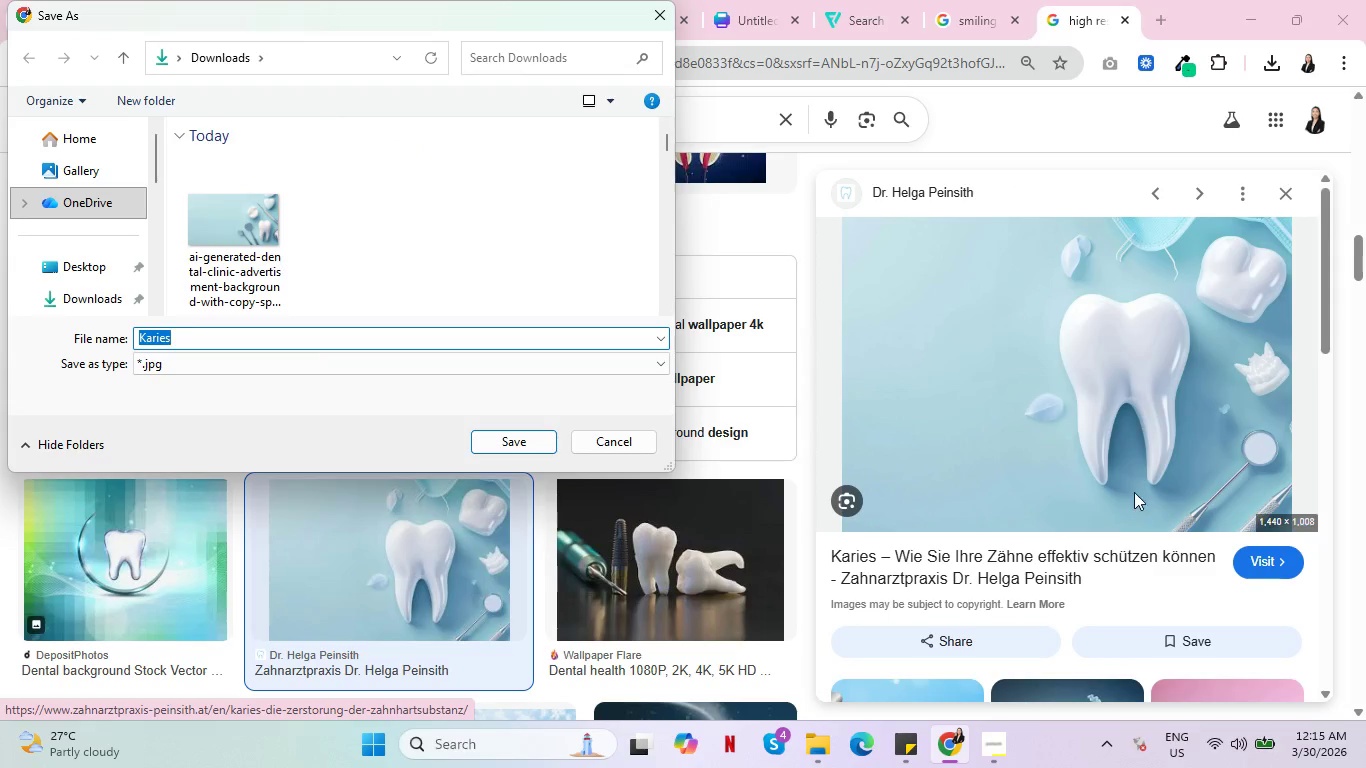 
wait(7.09)
 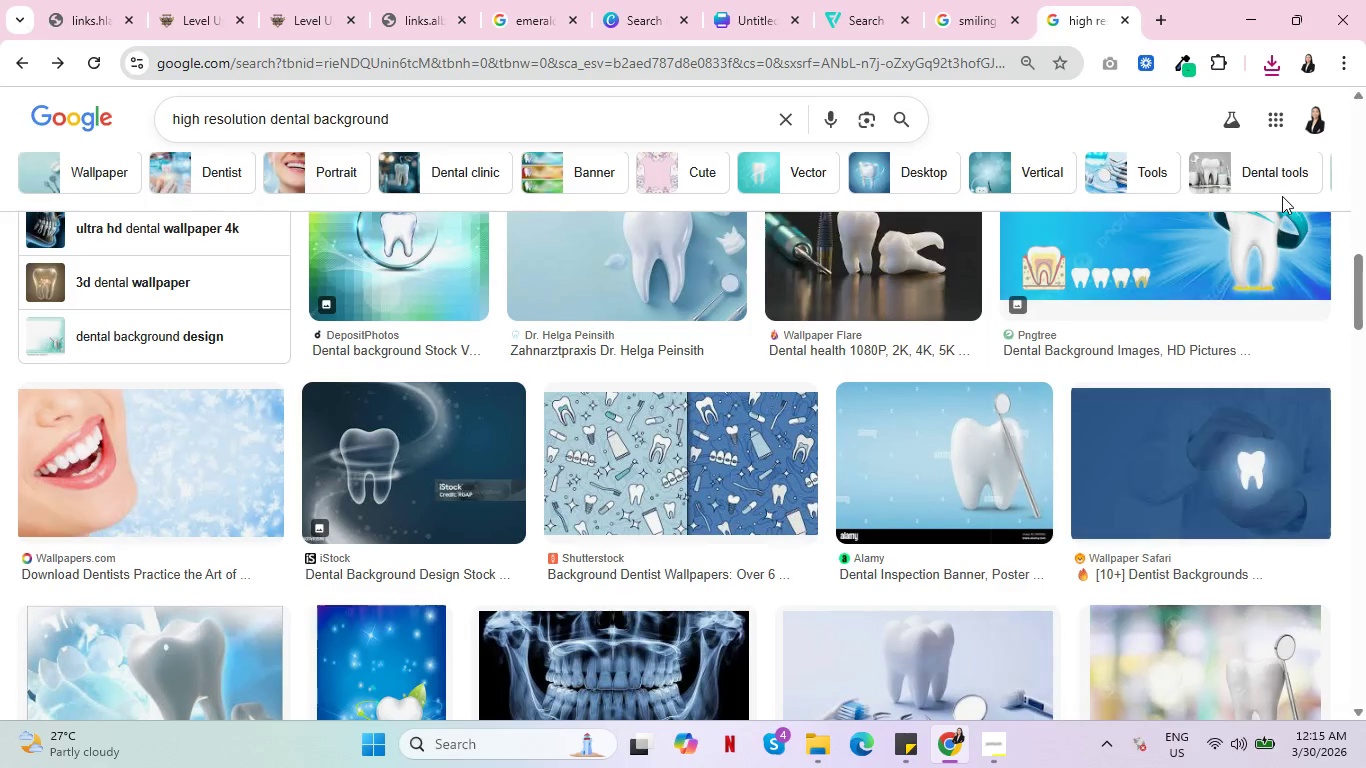 
scroll: coordinate [787, 492], scroll_direction: down, amount: 3.0
 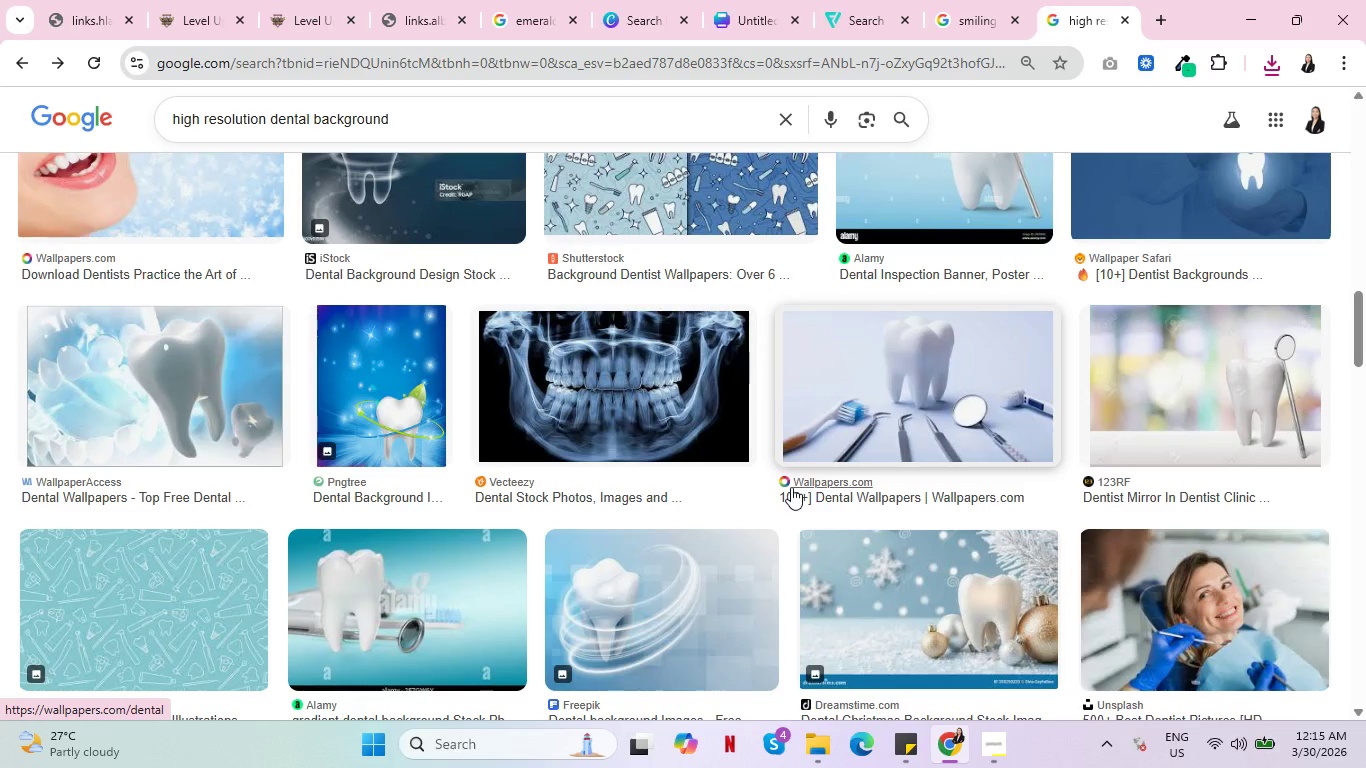 
left_click([527, 432])
 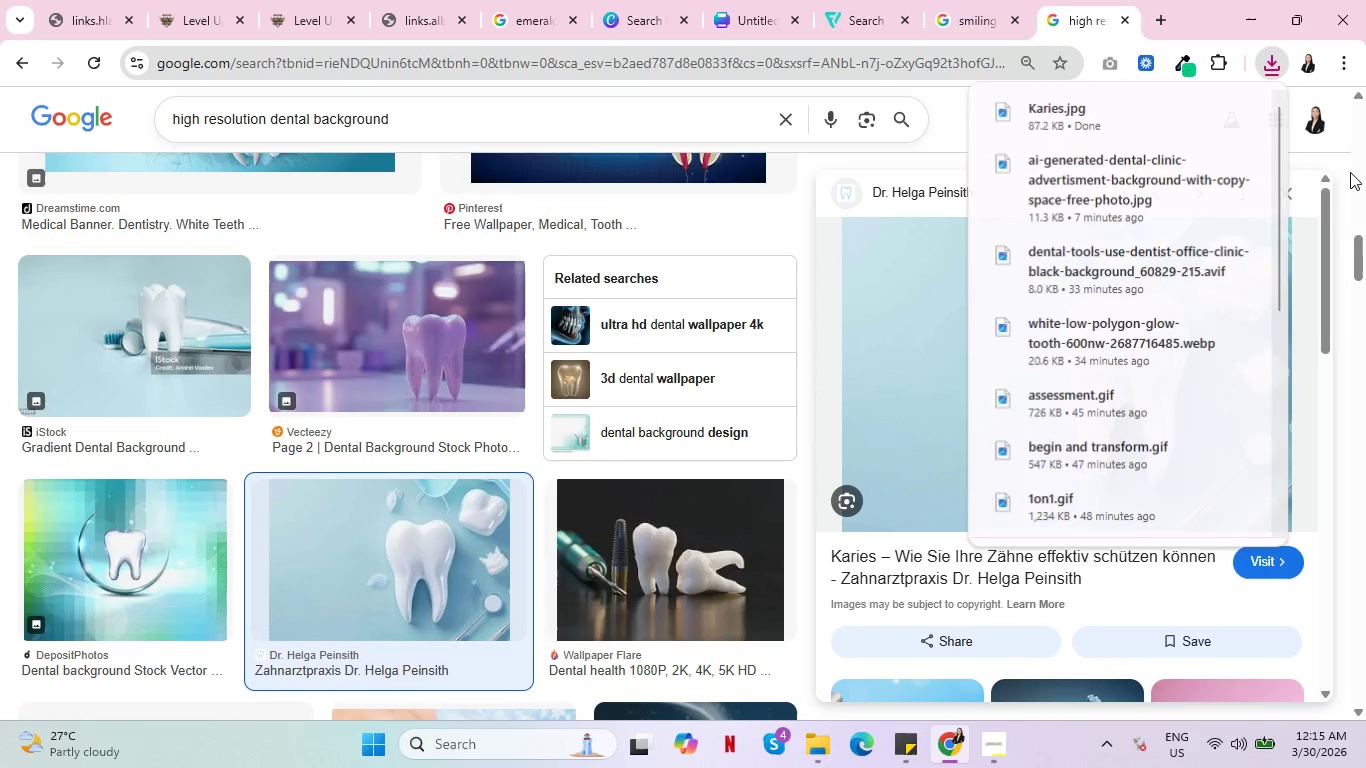 
scroll: coordinate [791, 487], scroll_direction: down, amount: 4.0
 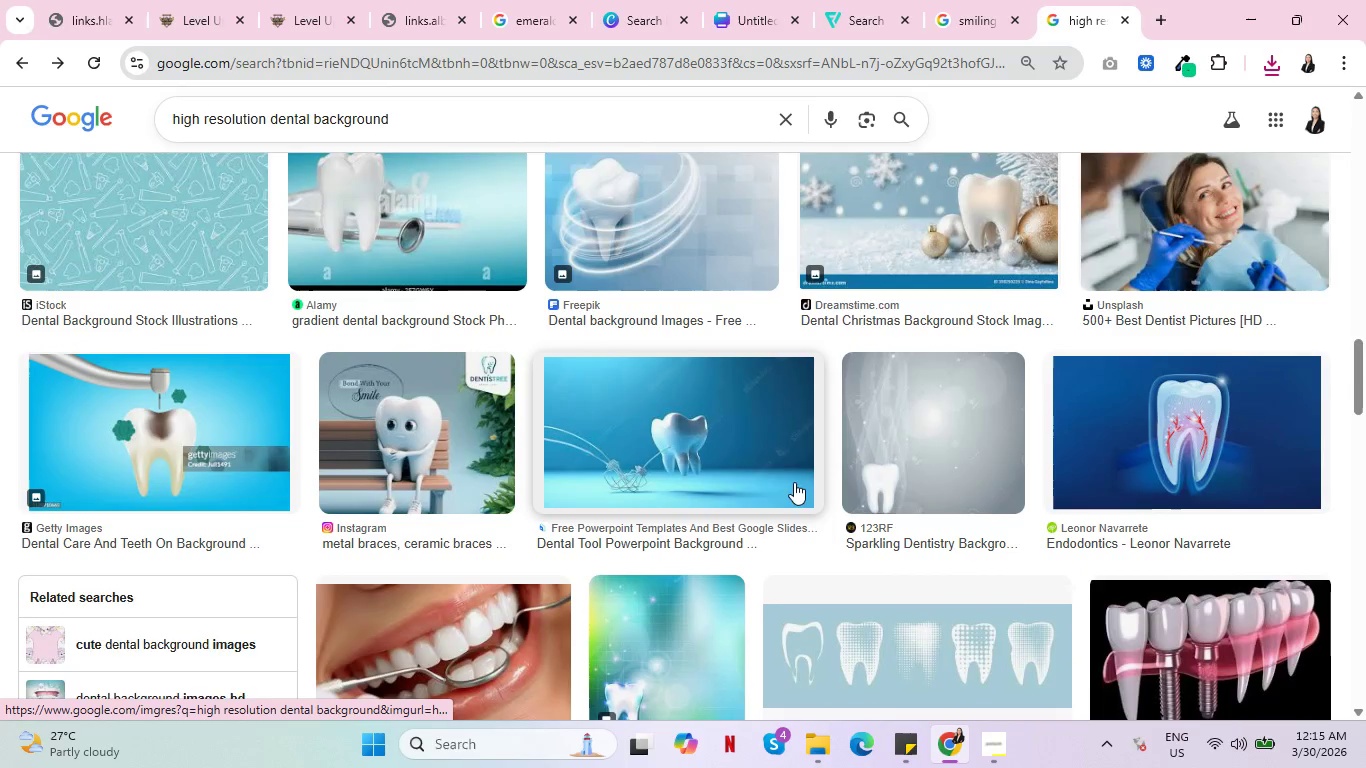 
left_click([1282, 196])
 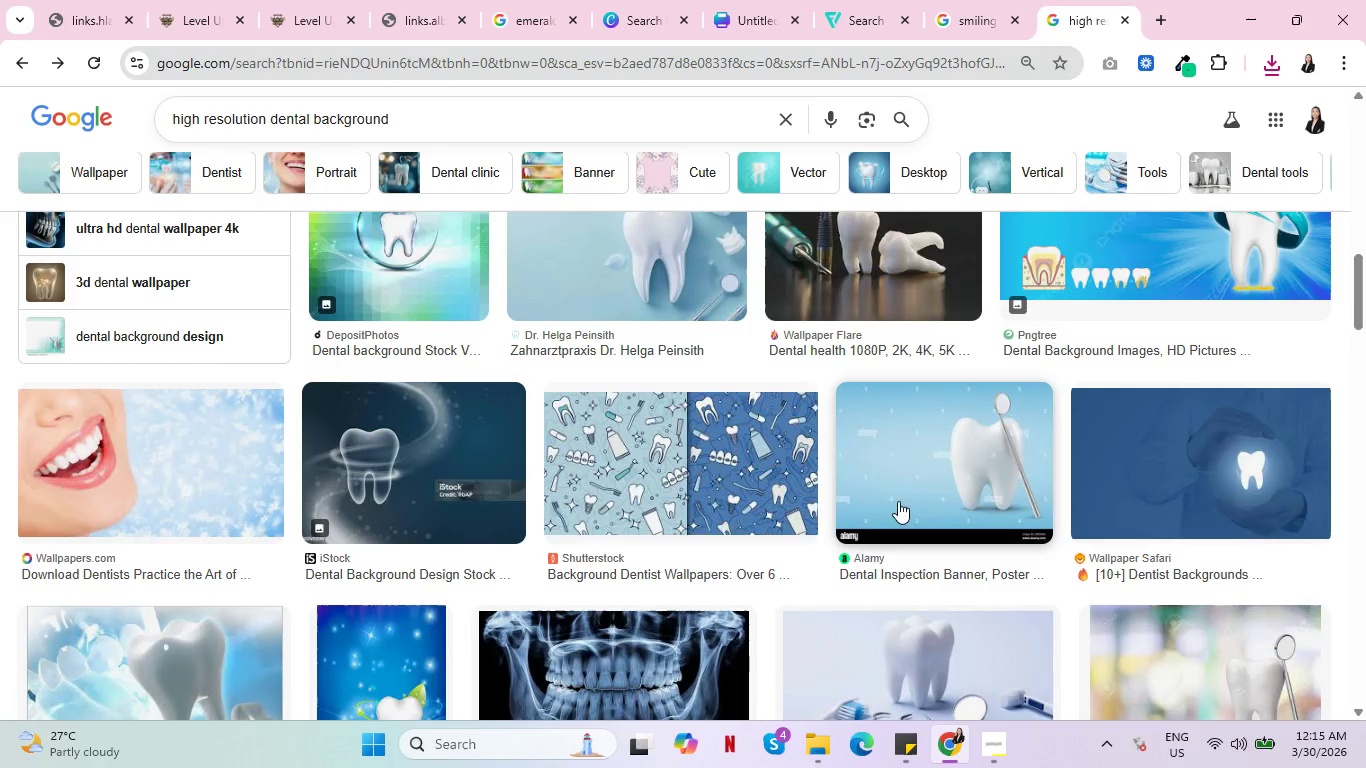 
scroll: coordinate [795, 481], scroll_direction: down, amount: 4.0
 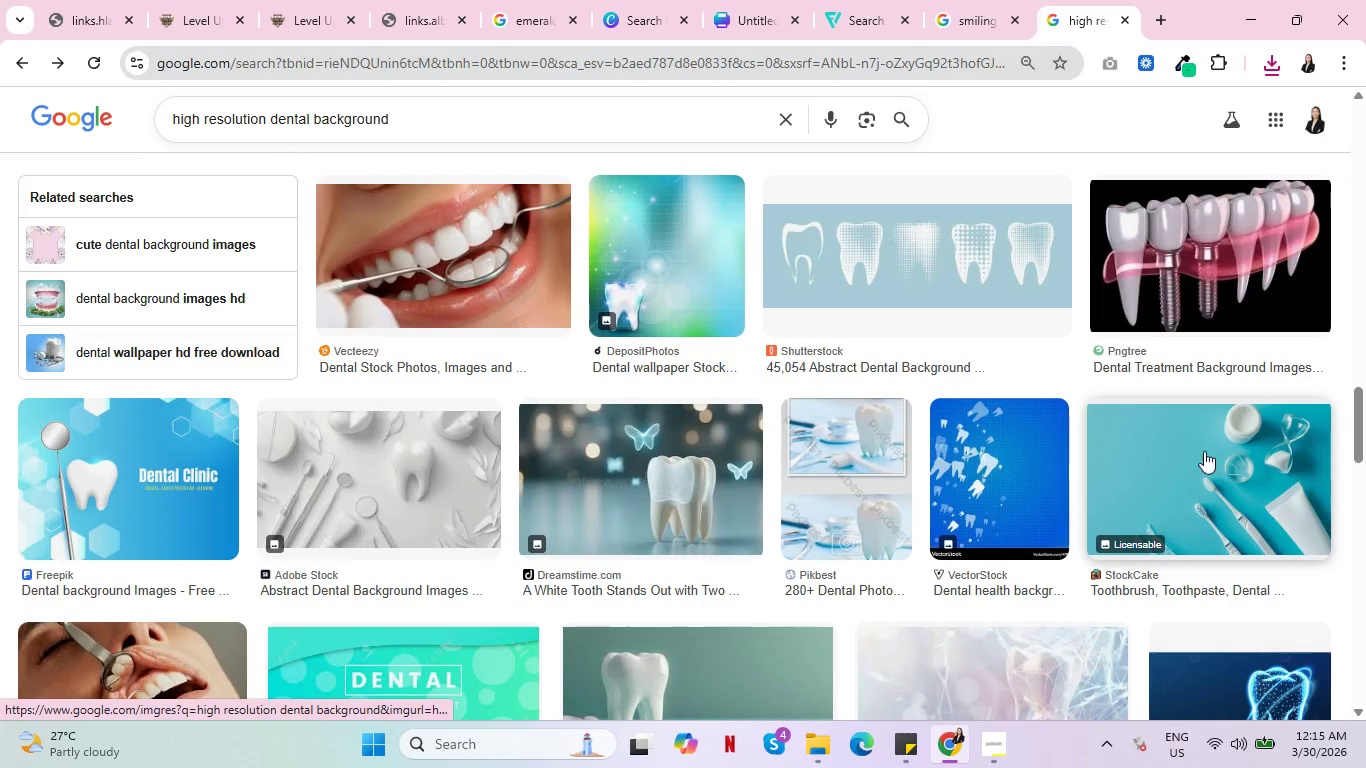 
left_click([1212, 447])
 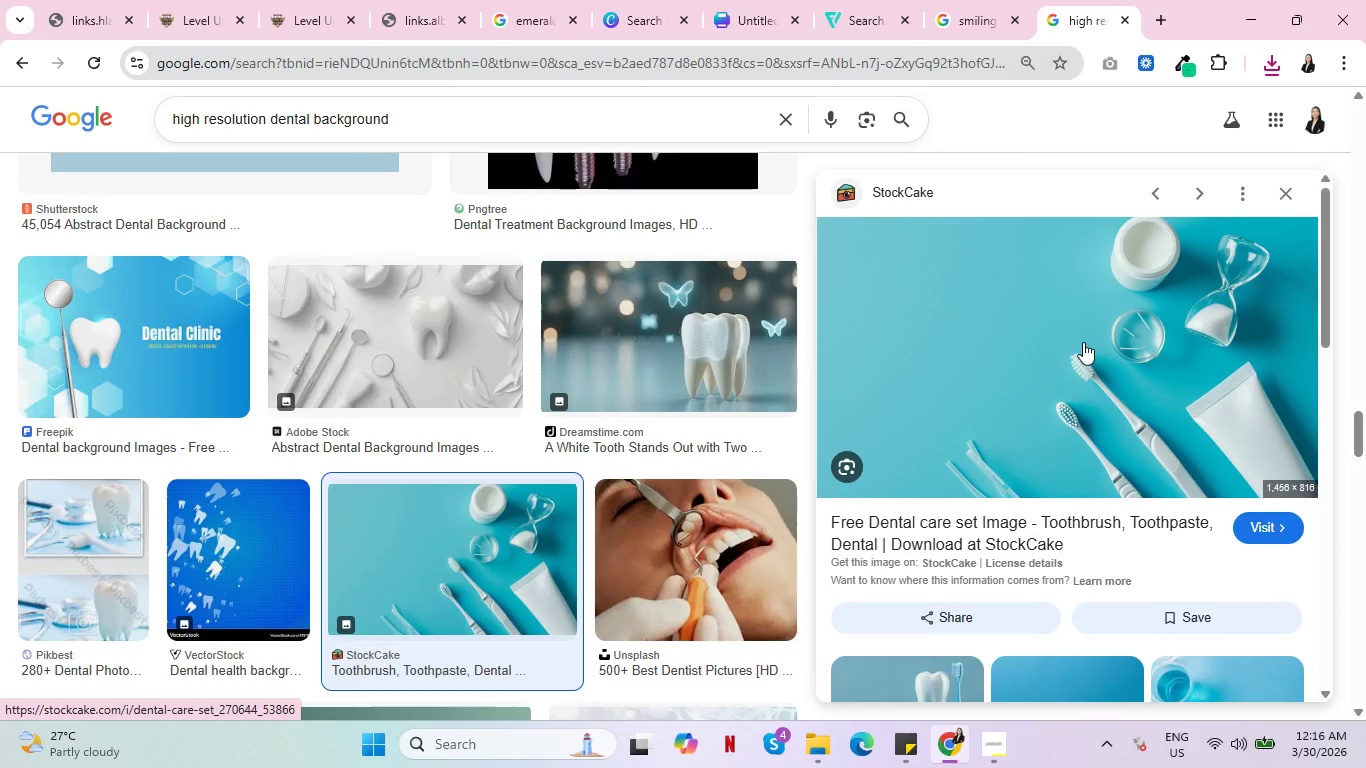 
wait(11.09)
 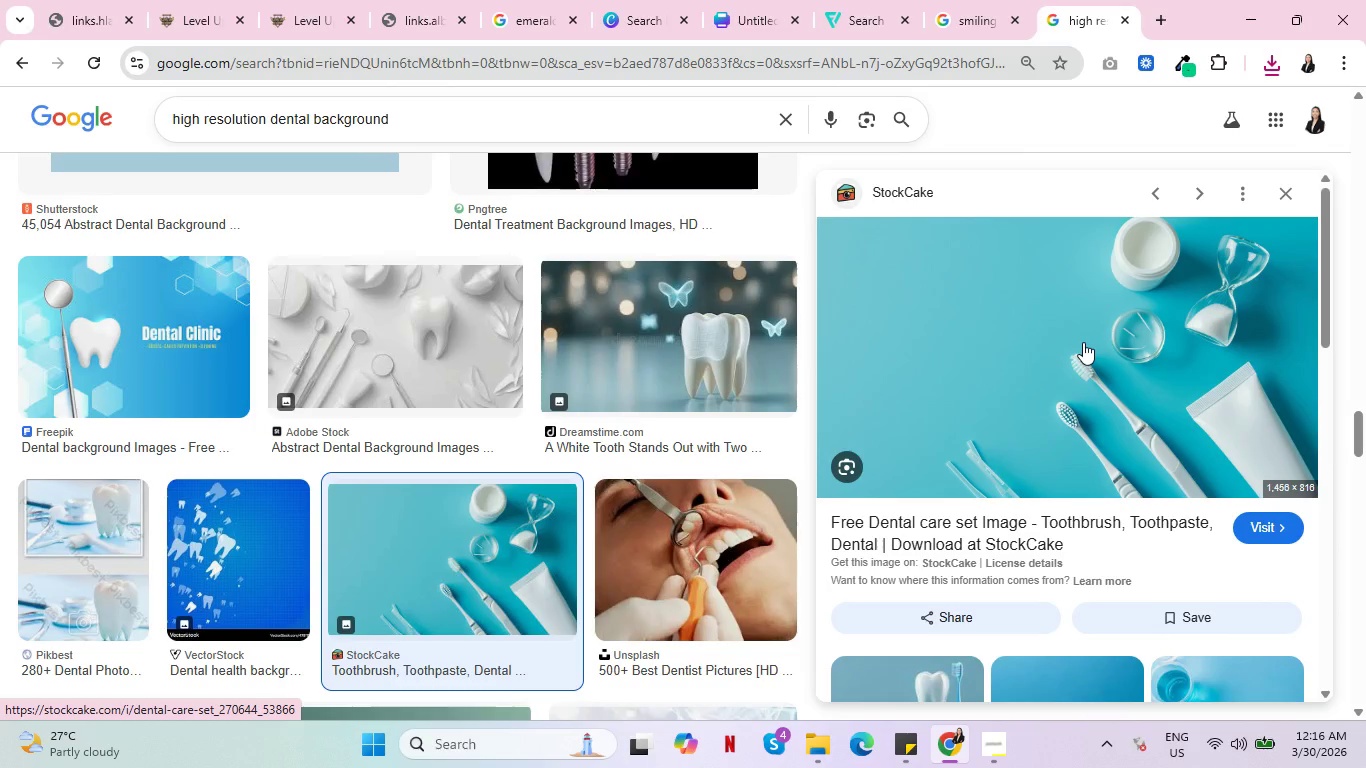 
right_click([1049, 346])
 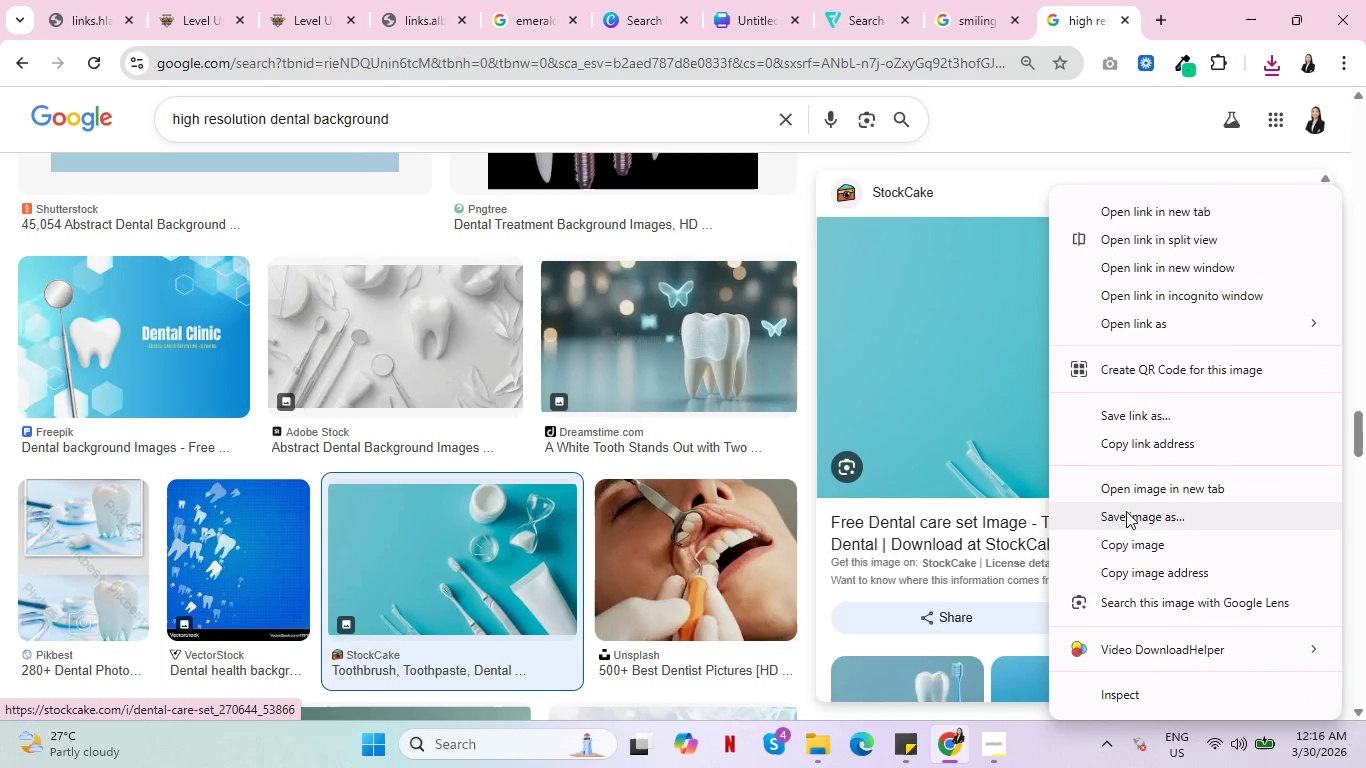 
left_click([1128, 515])
 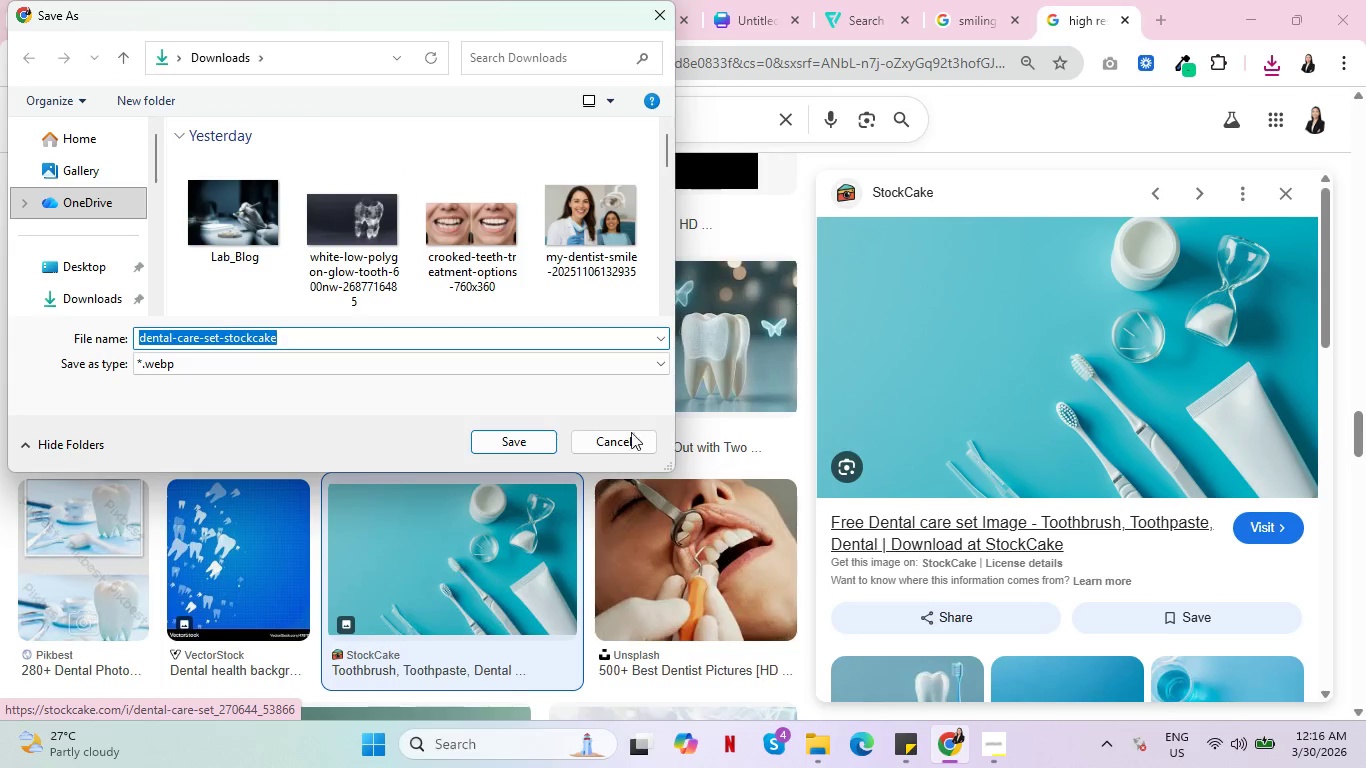 
wait(5.23)
 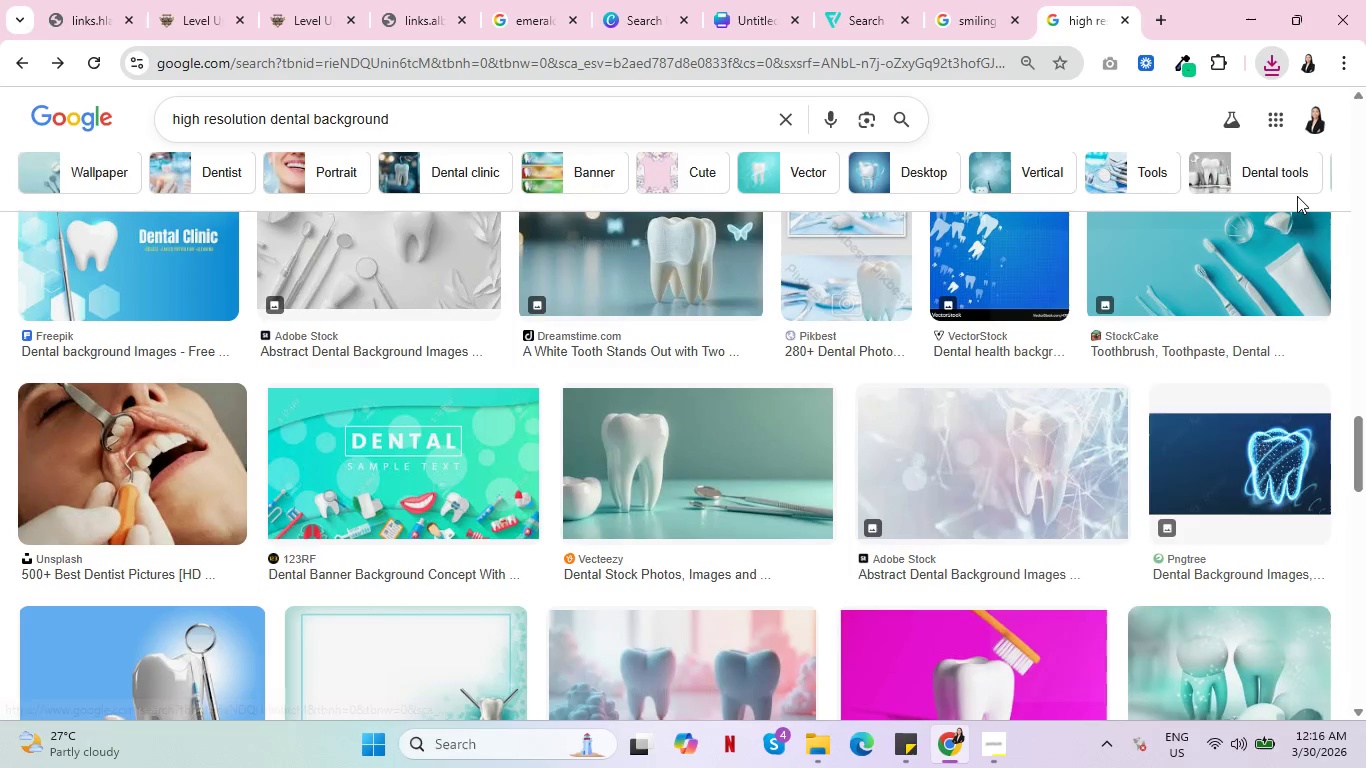 
scroll: coordinate [779, 503], scroll_direction: down, amount: 1.0
 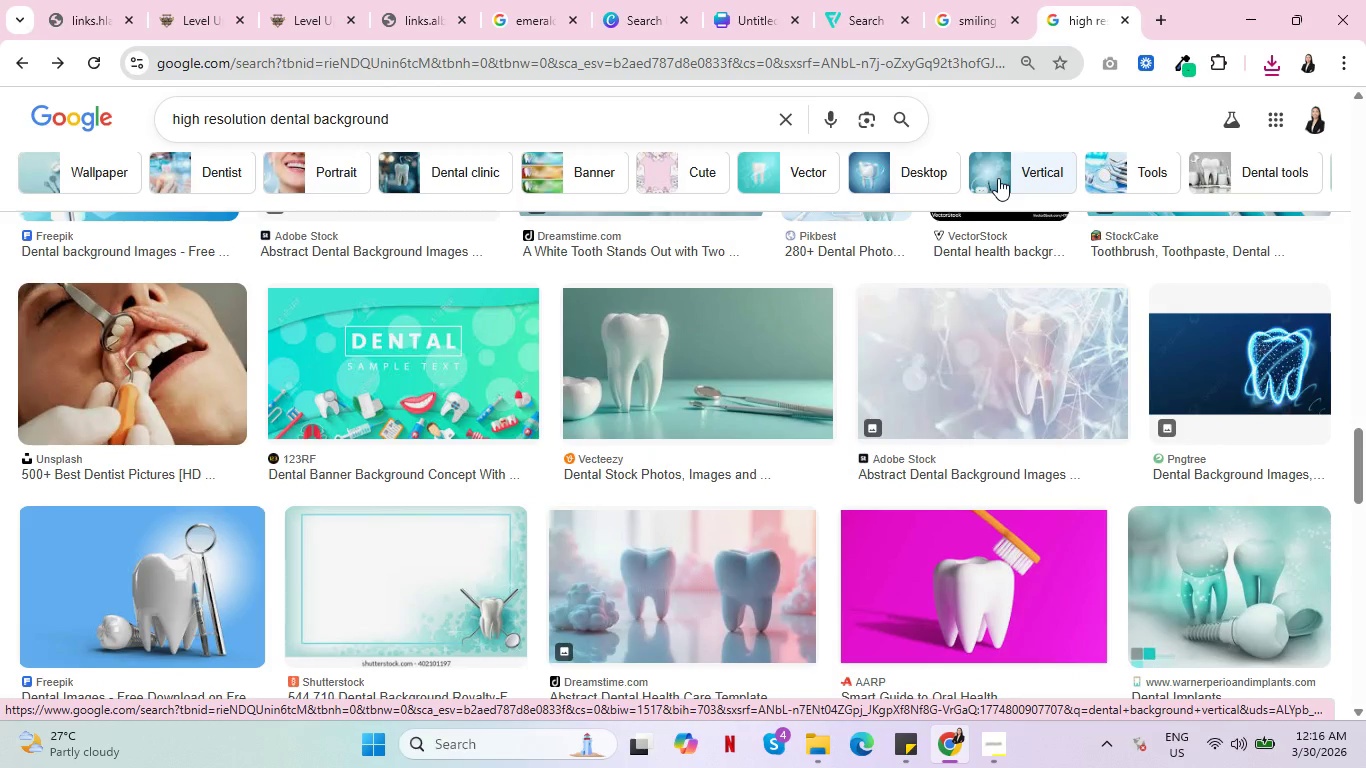 
left_click([529, 440])
 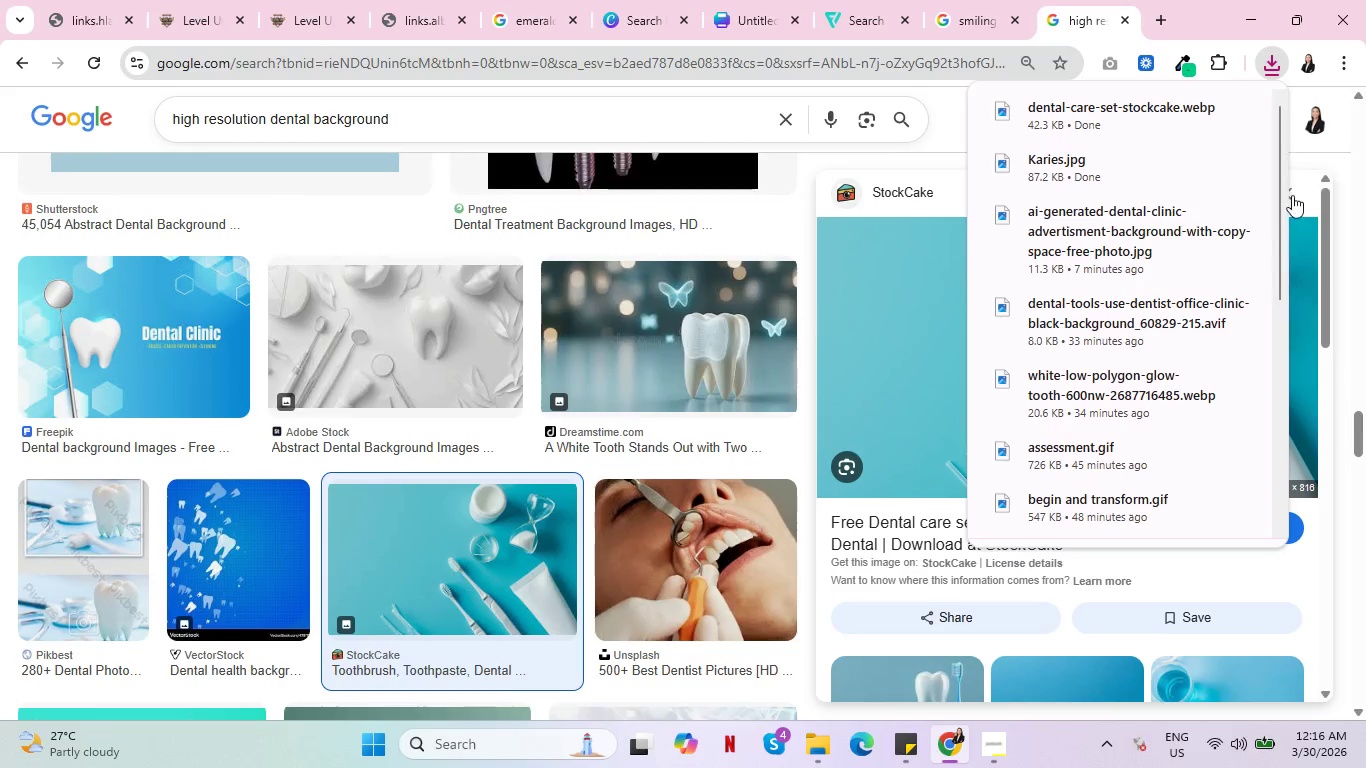 
left_click([1301, 194])
 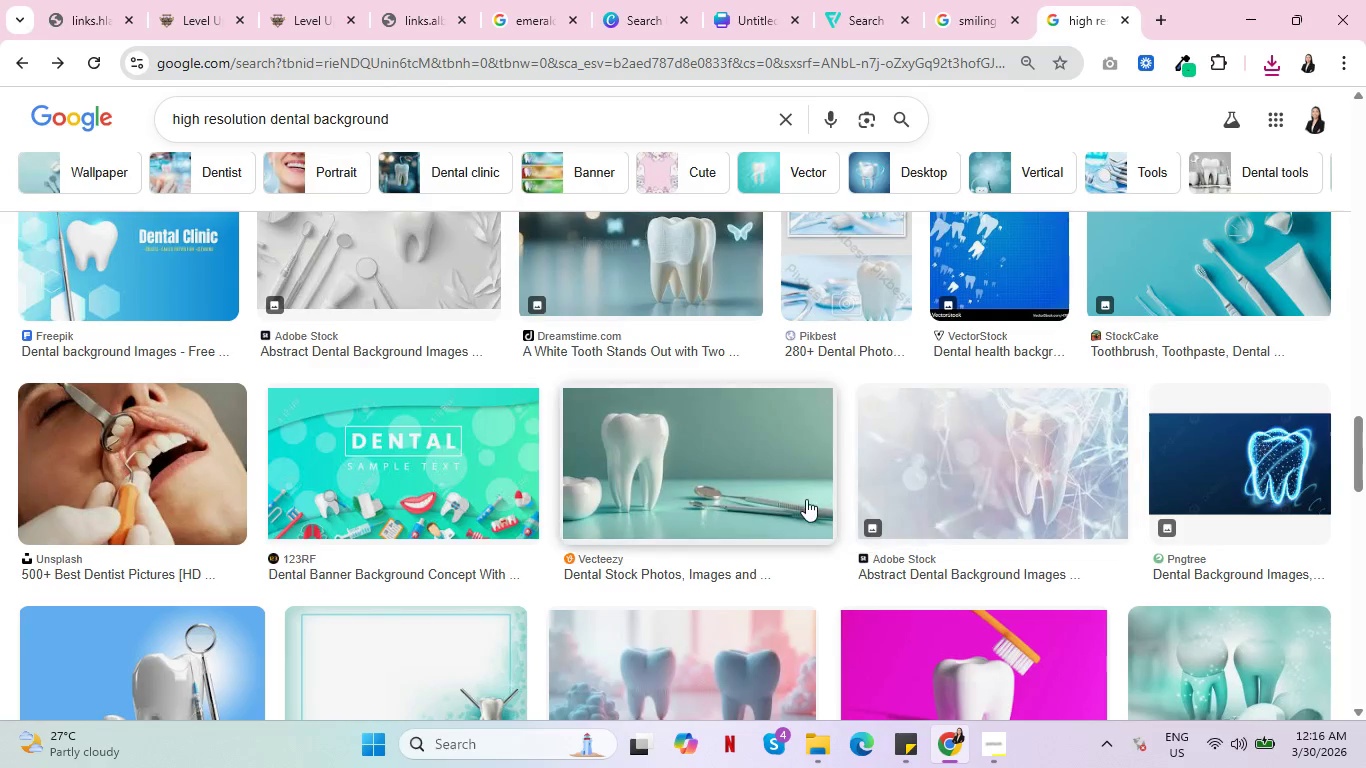 
wait(5.8)
 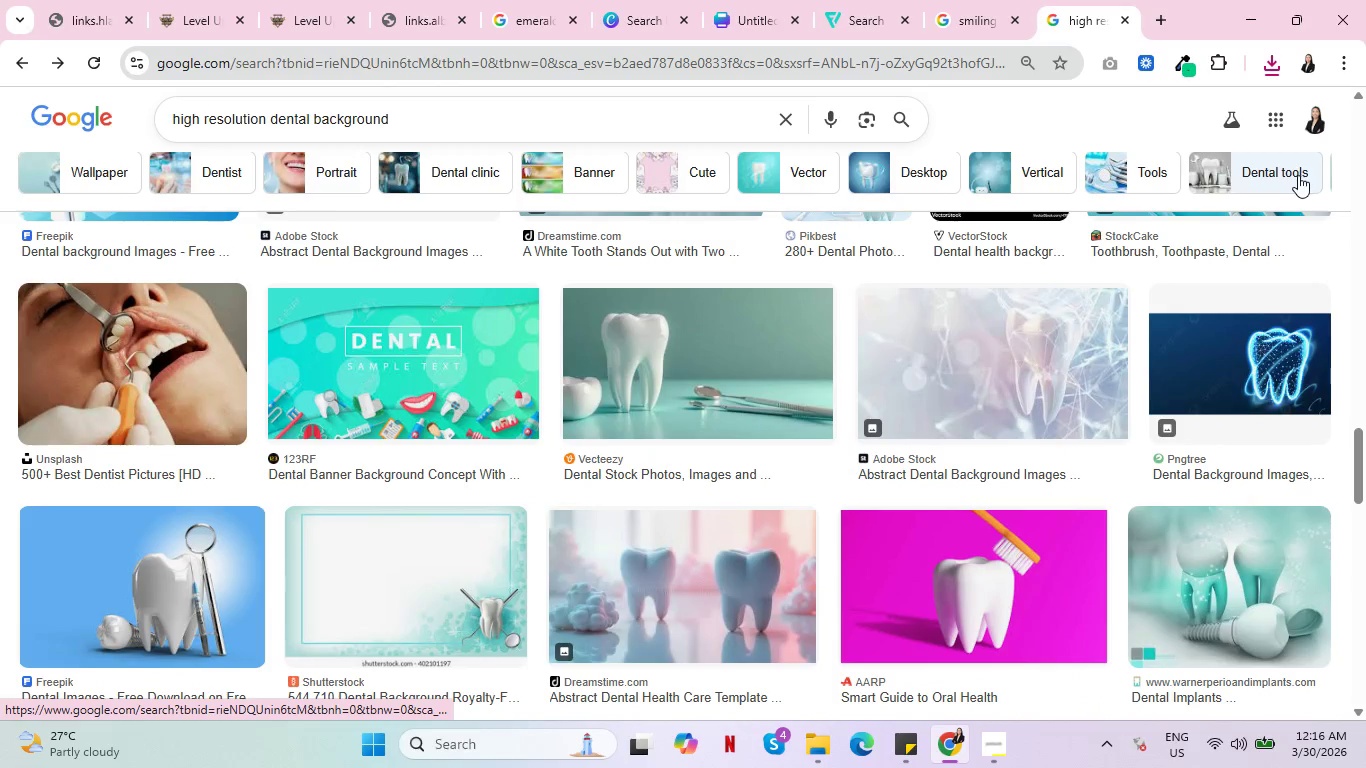 
scroll: coordinate [753, 438], scroll_direction: down, amount: 16.0
 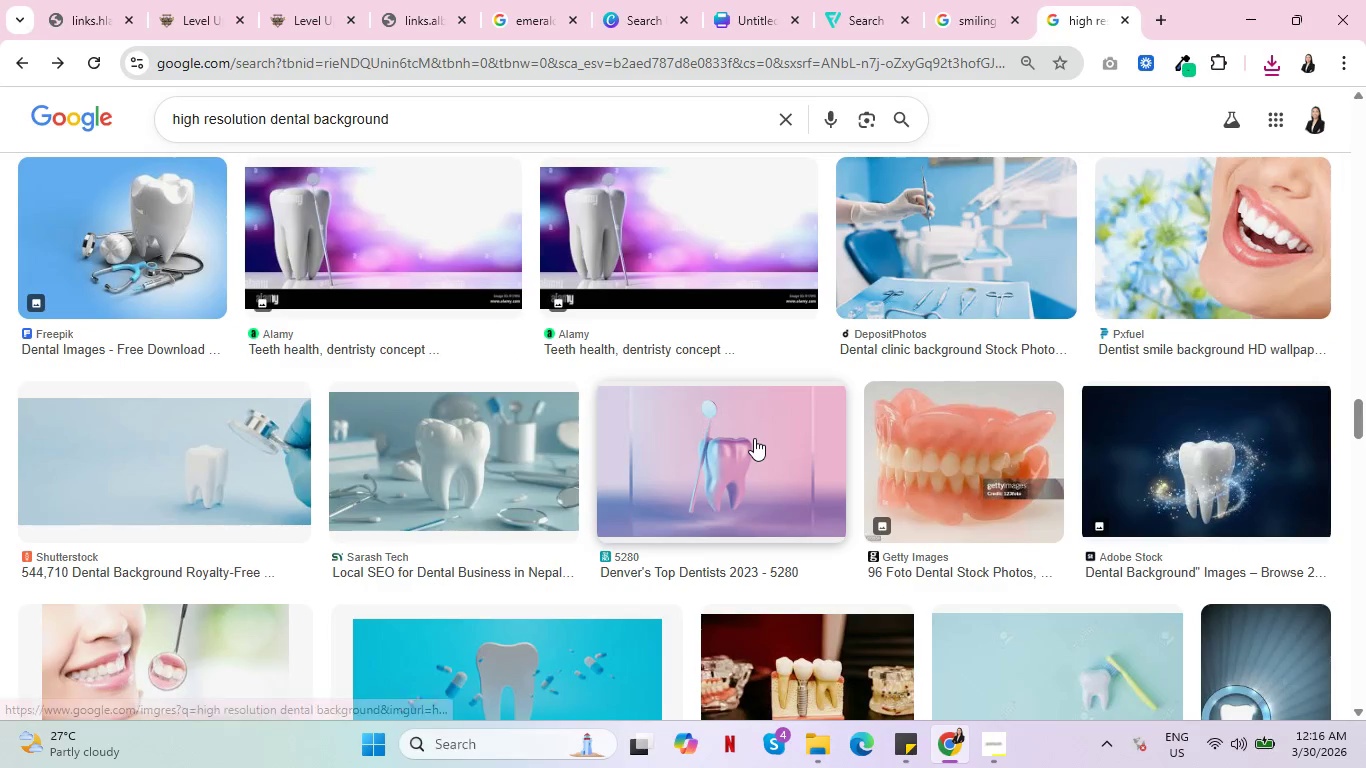 
scroll: coordinate [758, 437], scroll_direction: up, amount: 4.0
 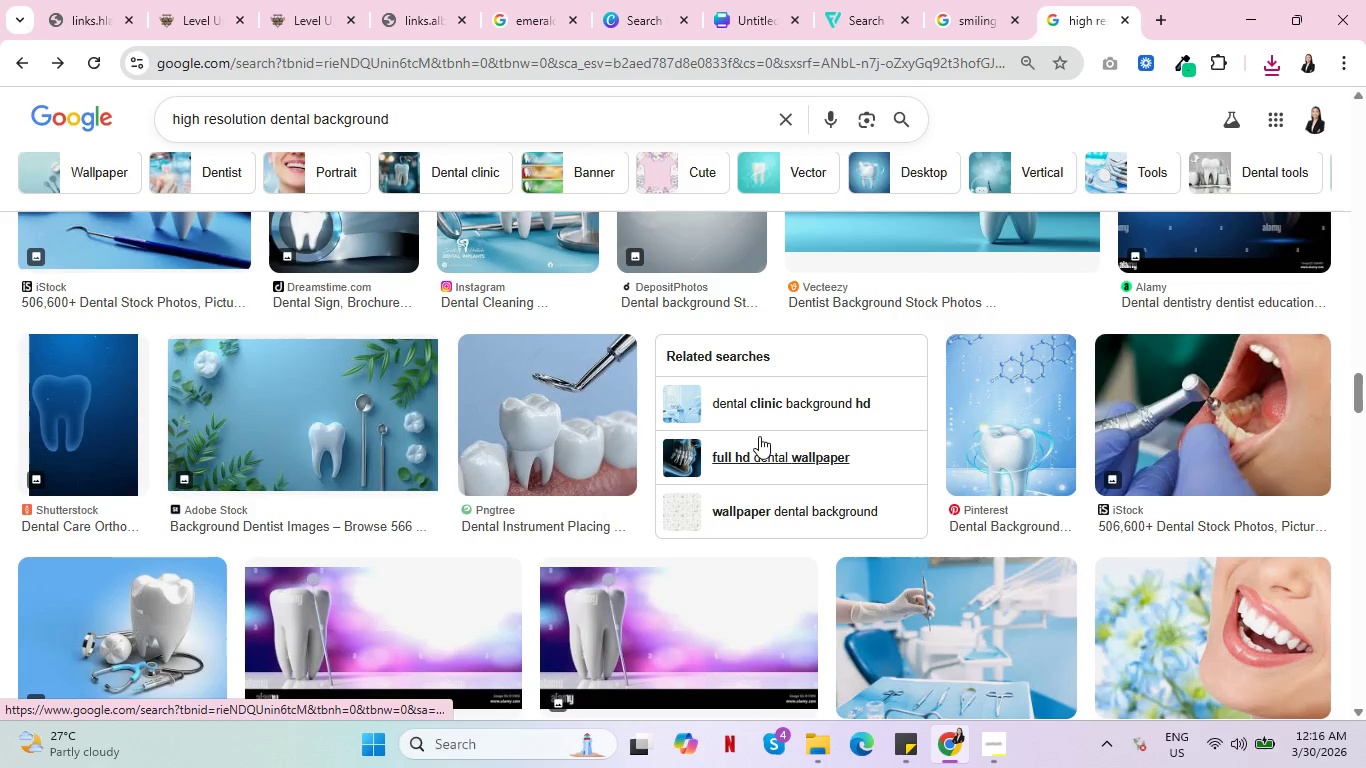 
scroll: coordinate [759, 436], scroll_direction: down, amount: 7.0
 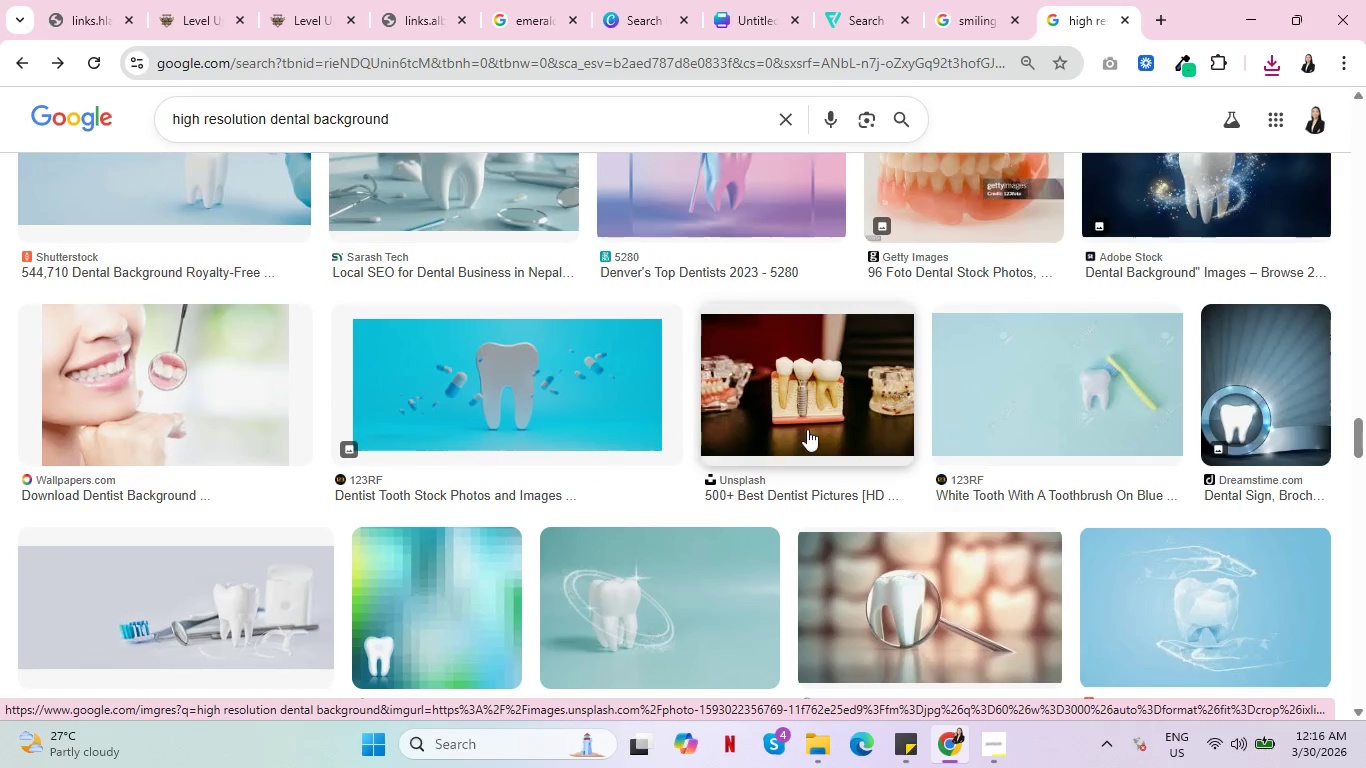 
scroll: coordinate [812, 428], scroll_direction: up, amount: 6.0
 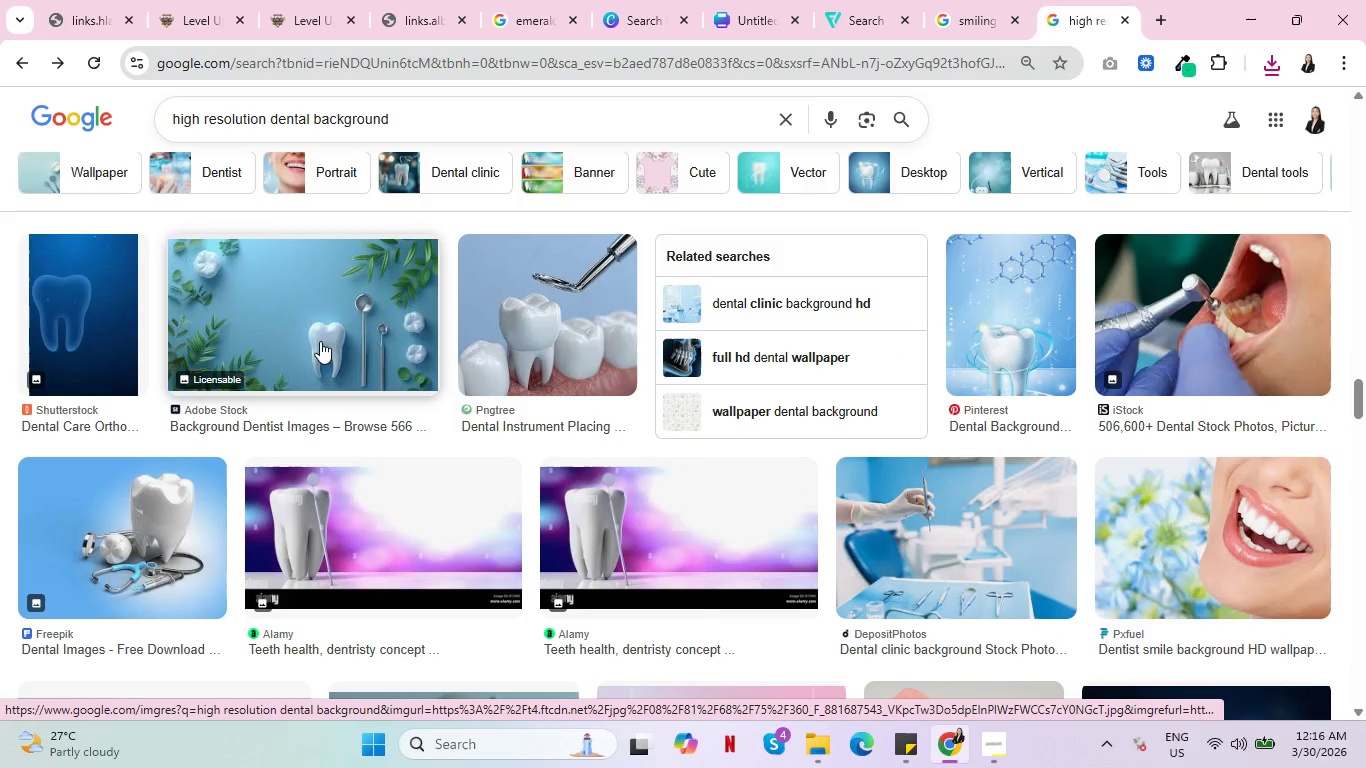 
left_click([312, 331])
 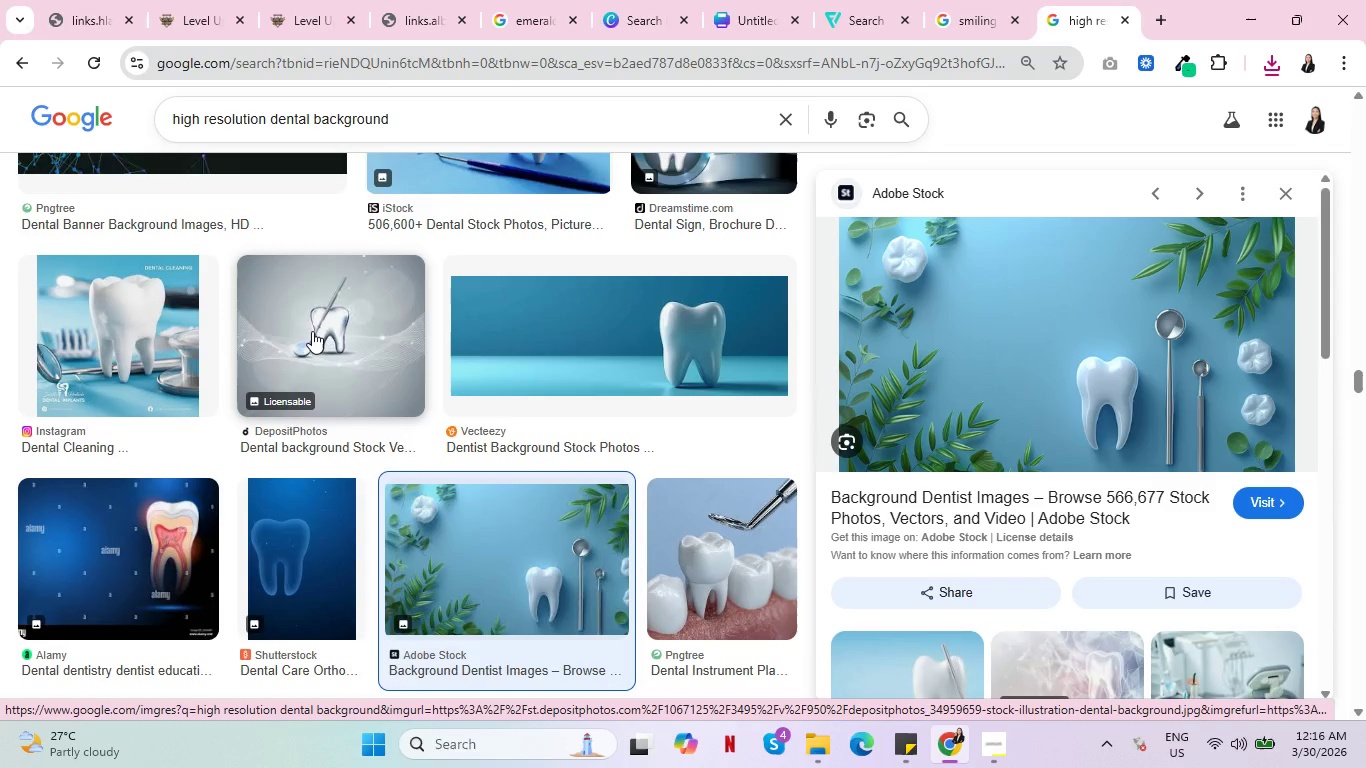 
wait(8.31)
 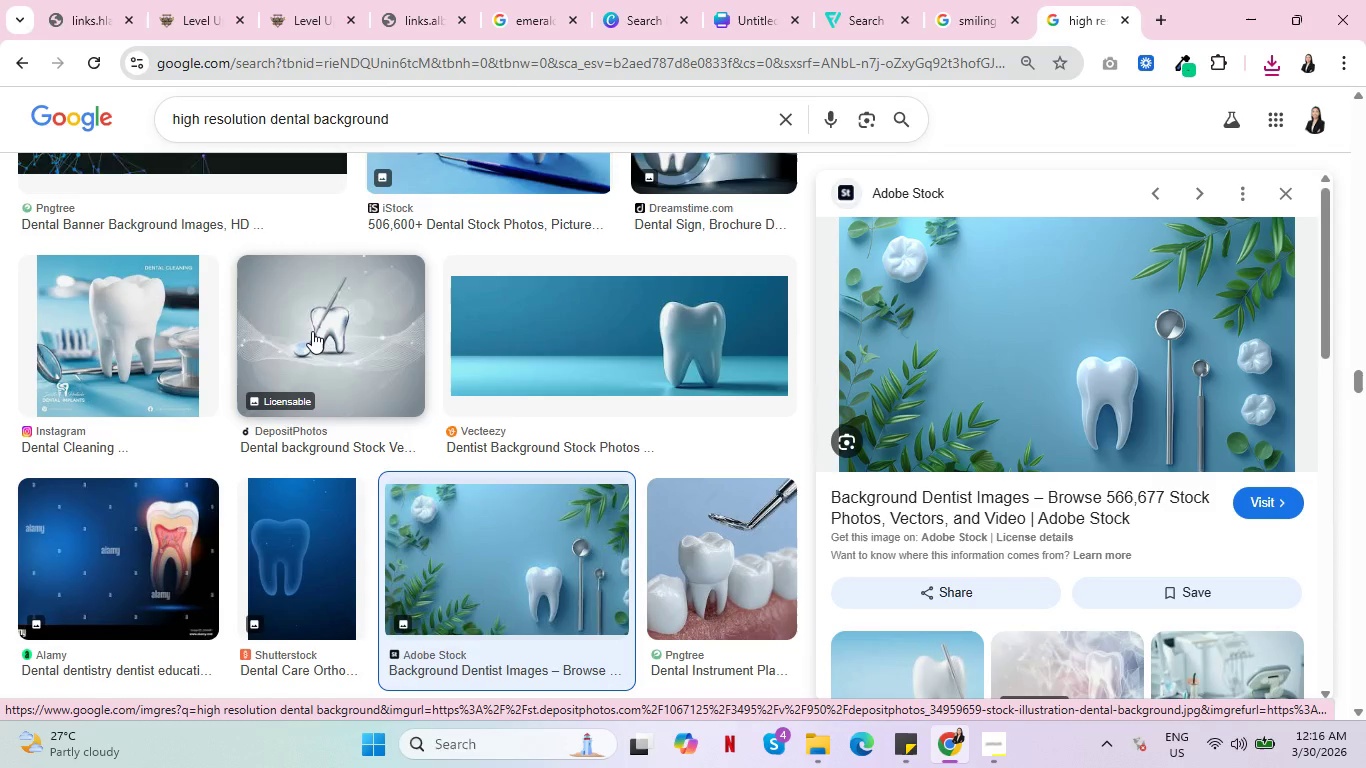 
scroll: coordinate [449, 478], scroll_direction: down, amount: 18.0
 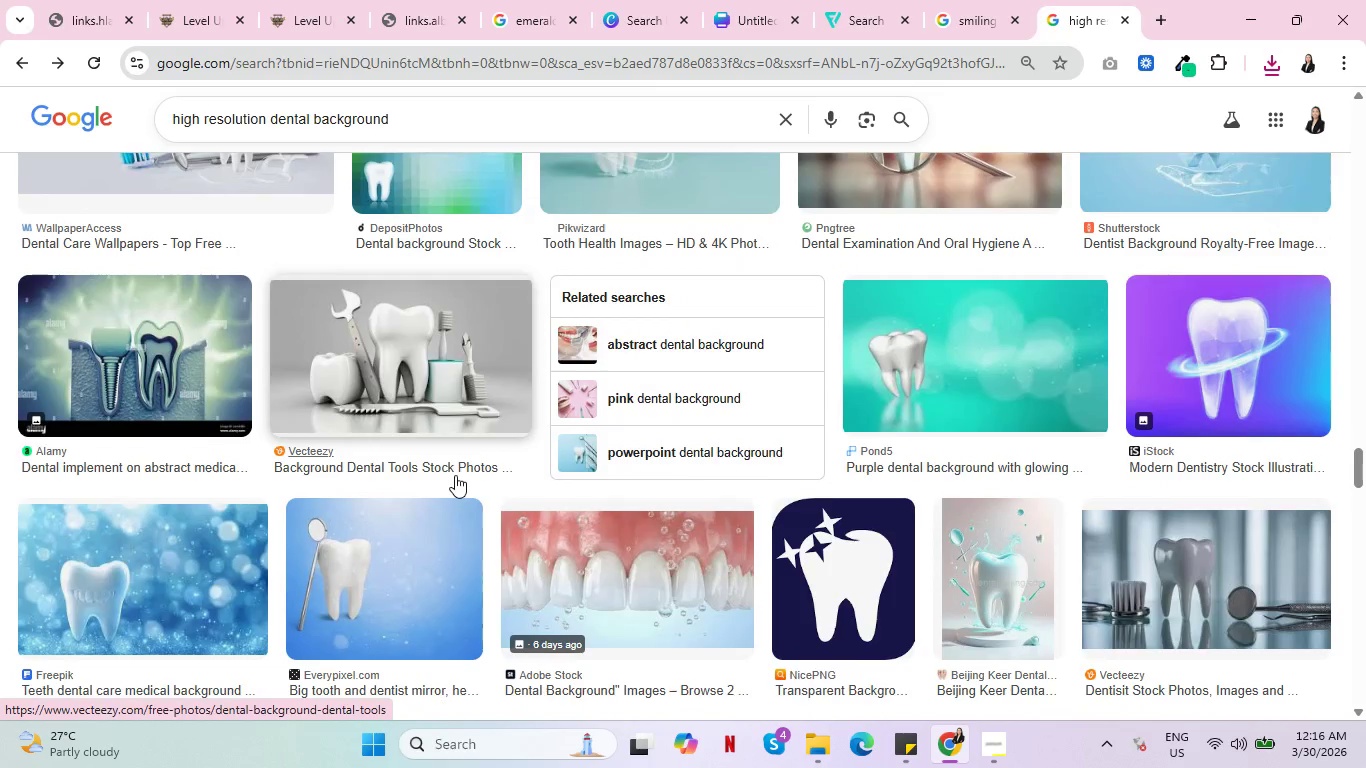 
scroll: coordinate [468, 469], scroll_direction: down, amount: 14.0
 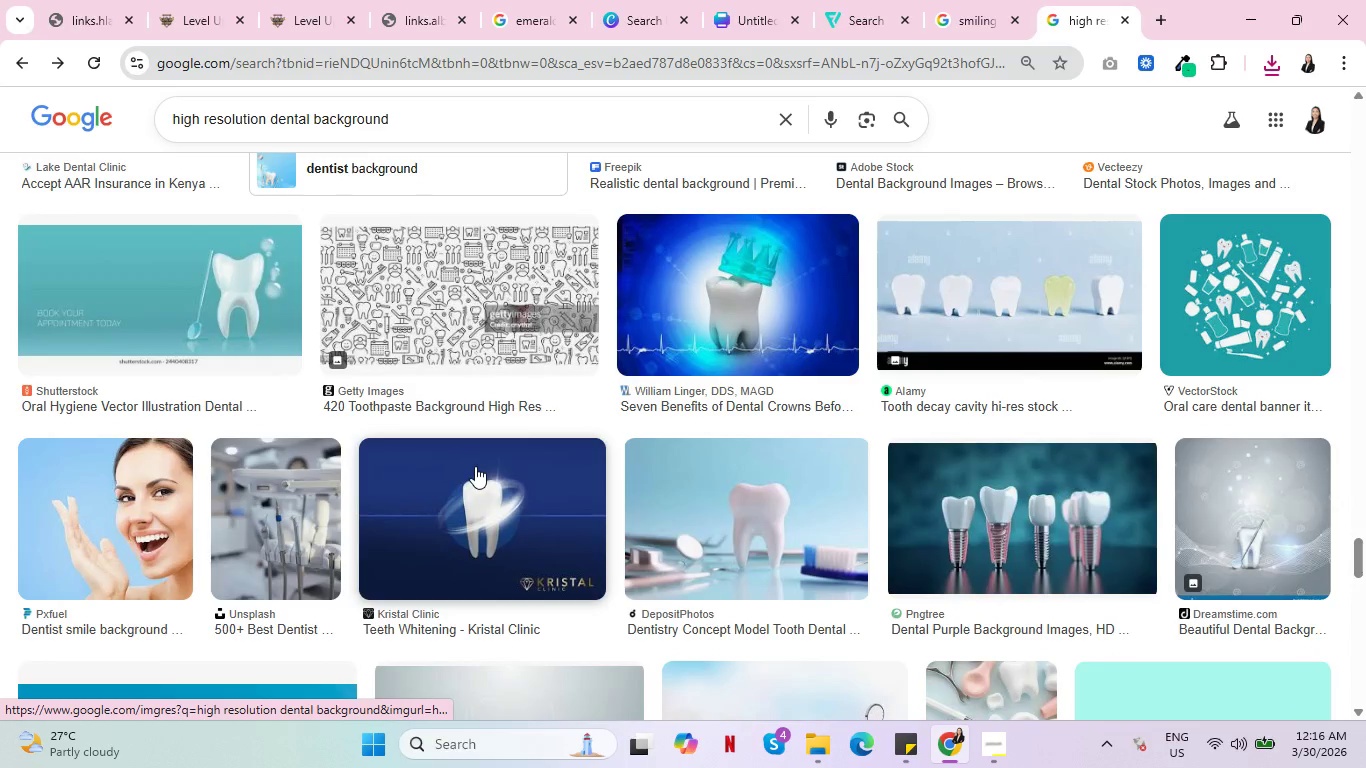 
left_click([1289, 195])
 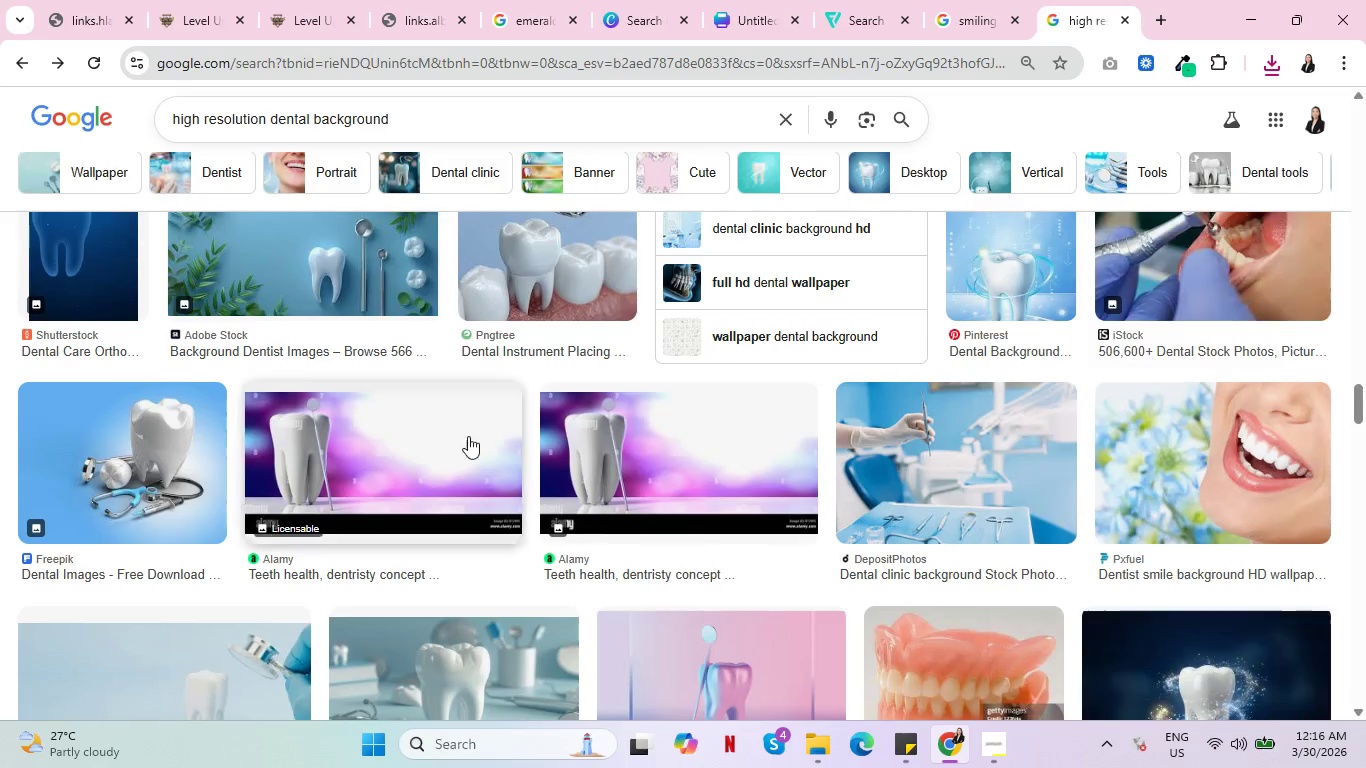 
scroll: coordinate [475, 466], scroll_direction: down, amount: 6.0
 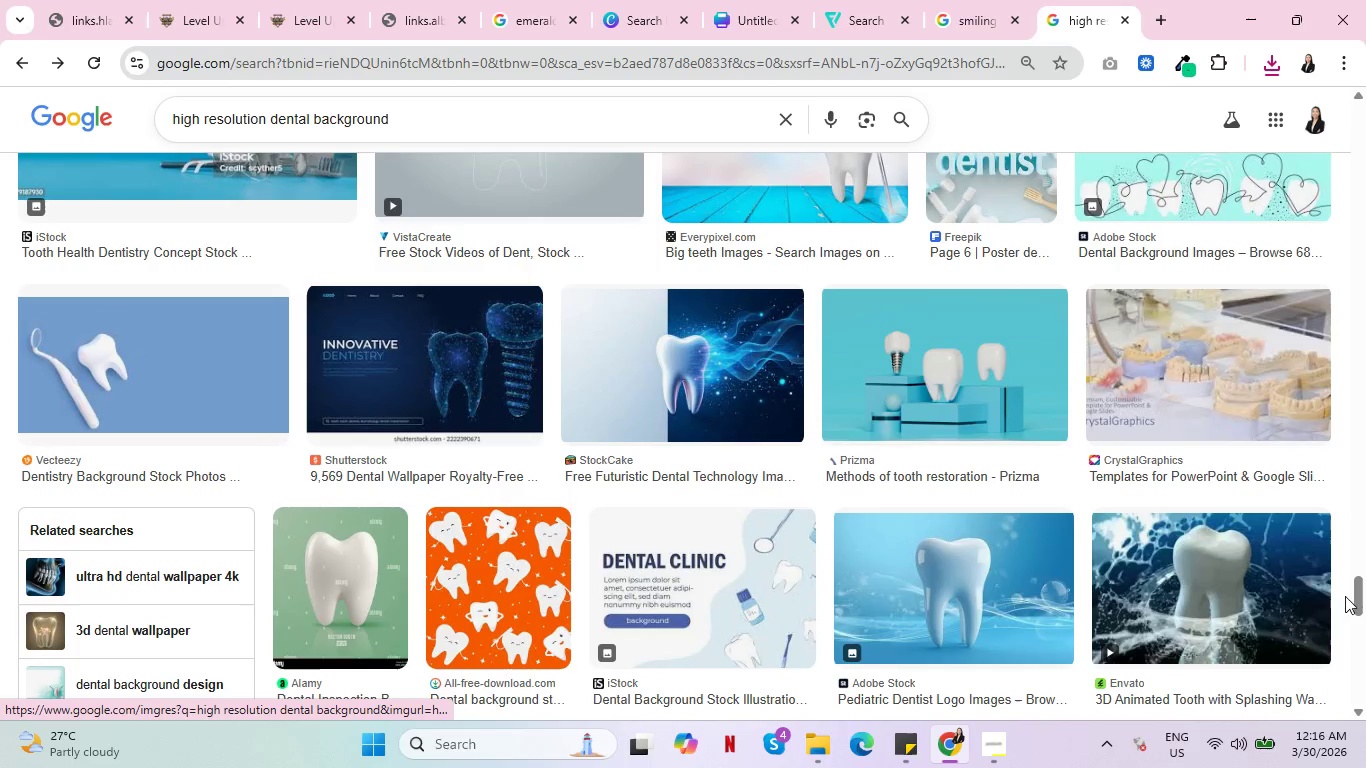 
left_click_drag(start_coordinate=[1359, 590], to_coordinate=[1365, 682])
 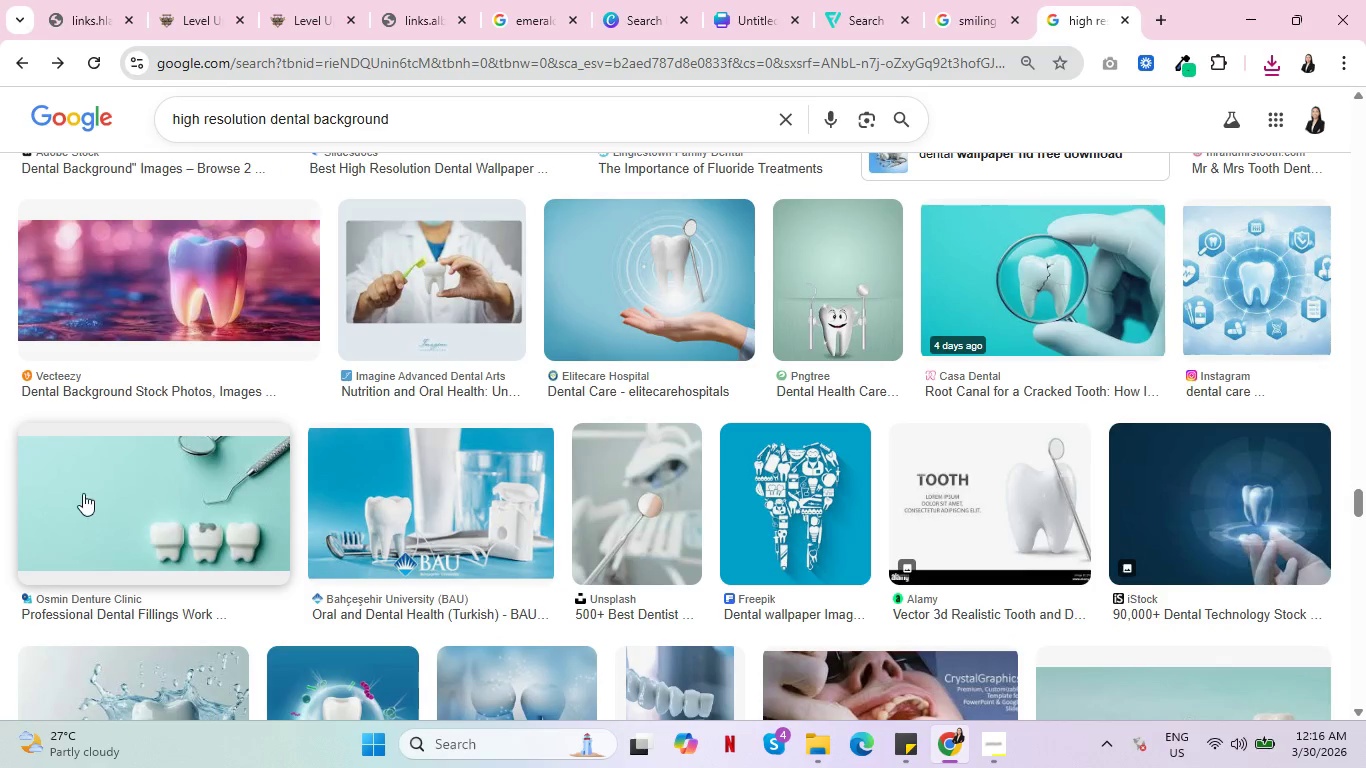 
left_click([83, 493])
 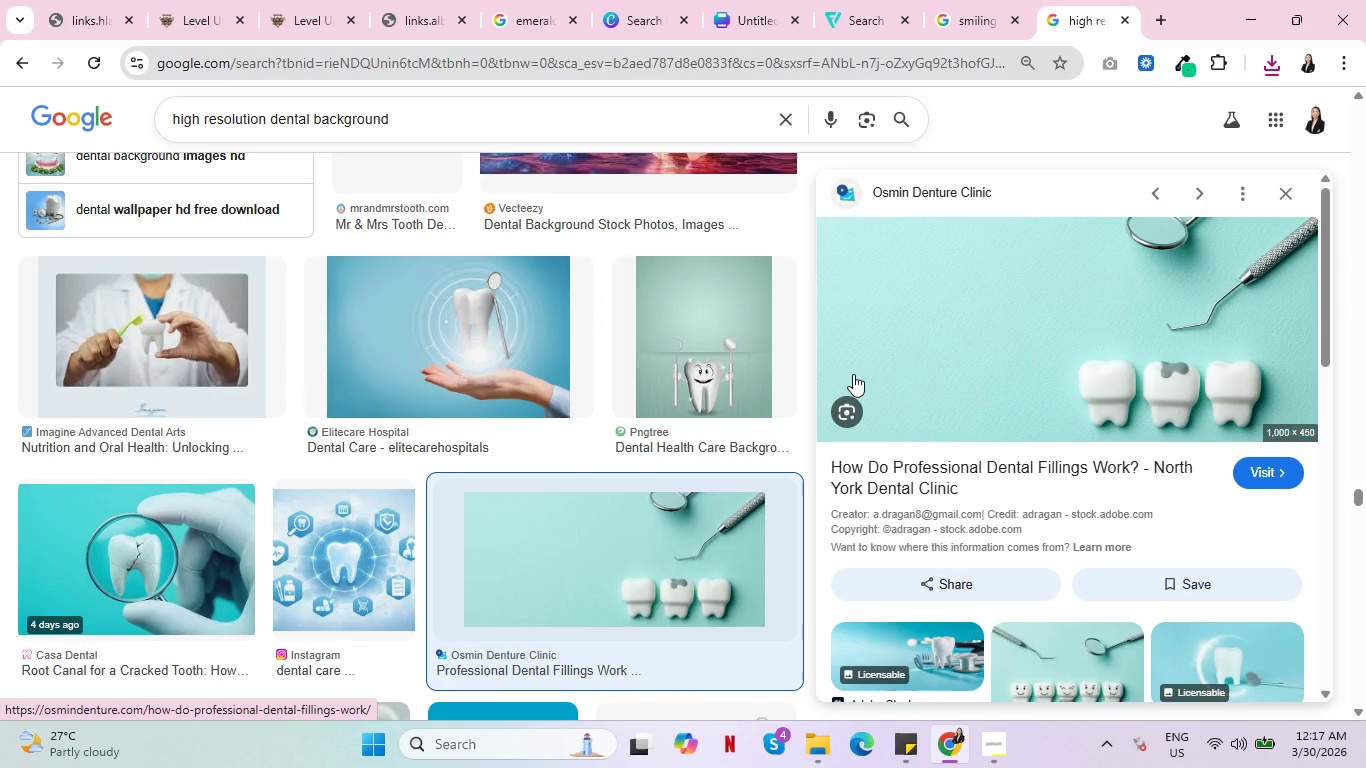 
wait(5.36)
 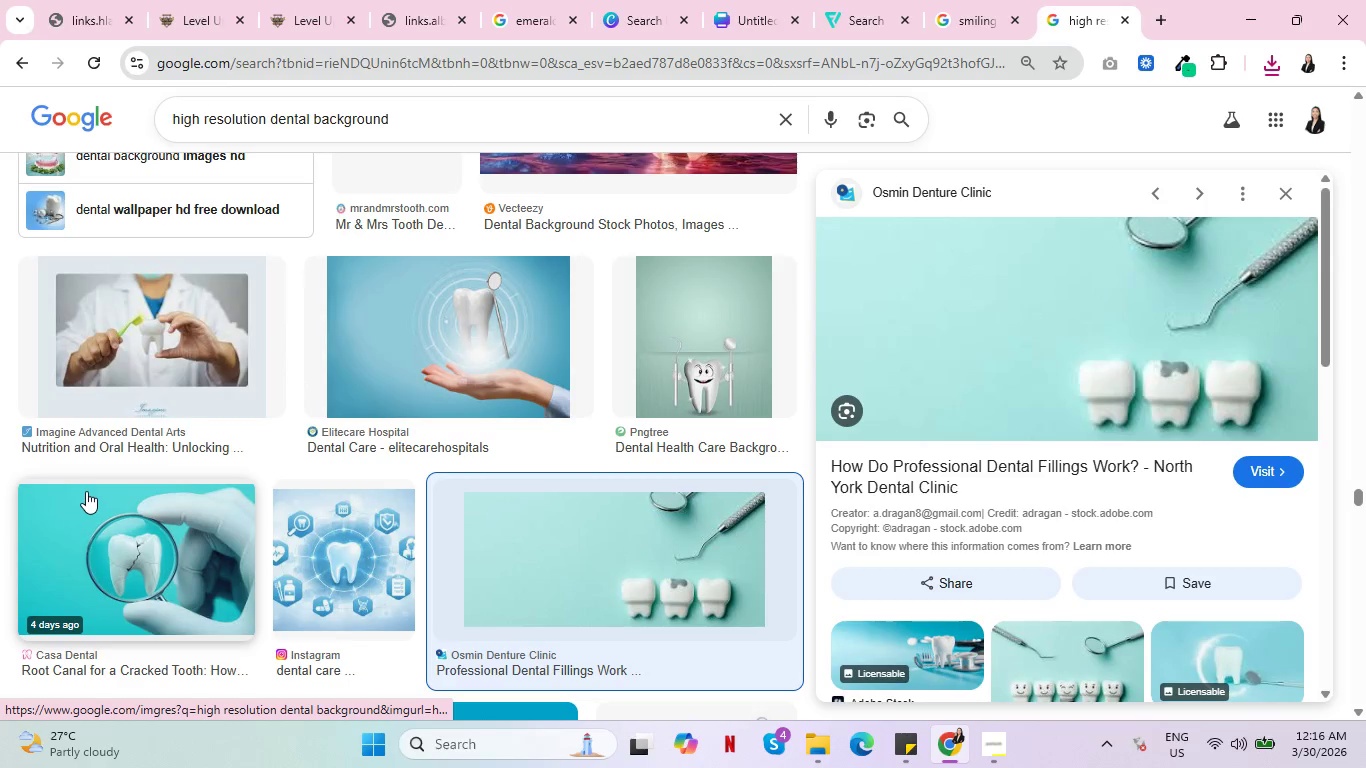 
scroll: coordinate [1013, 370], scroll_direction: down, amount: 1.0
 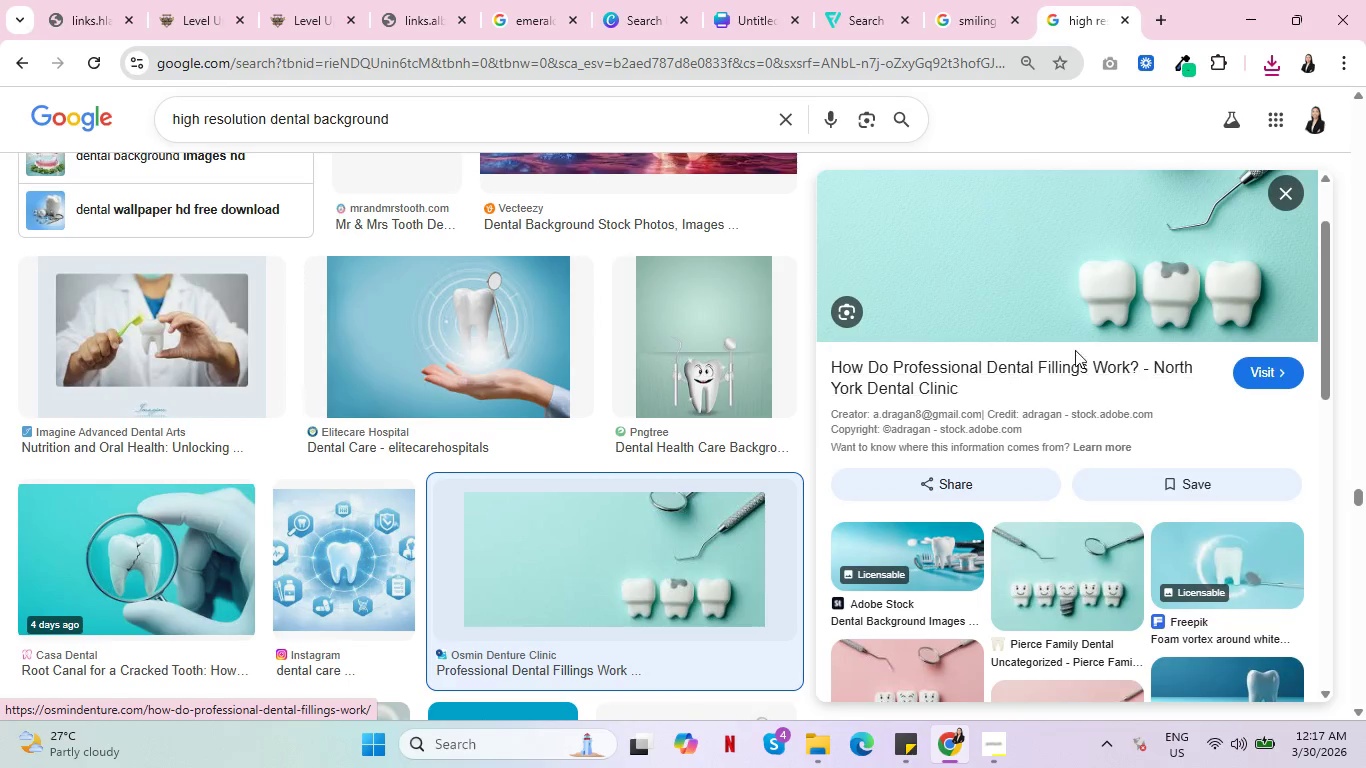 
scroll: coordinate [1071, 354], scroll_direction: up, amount: 2.0
 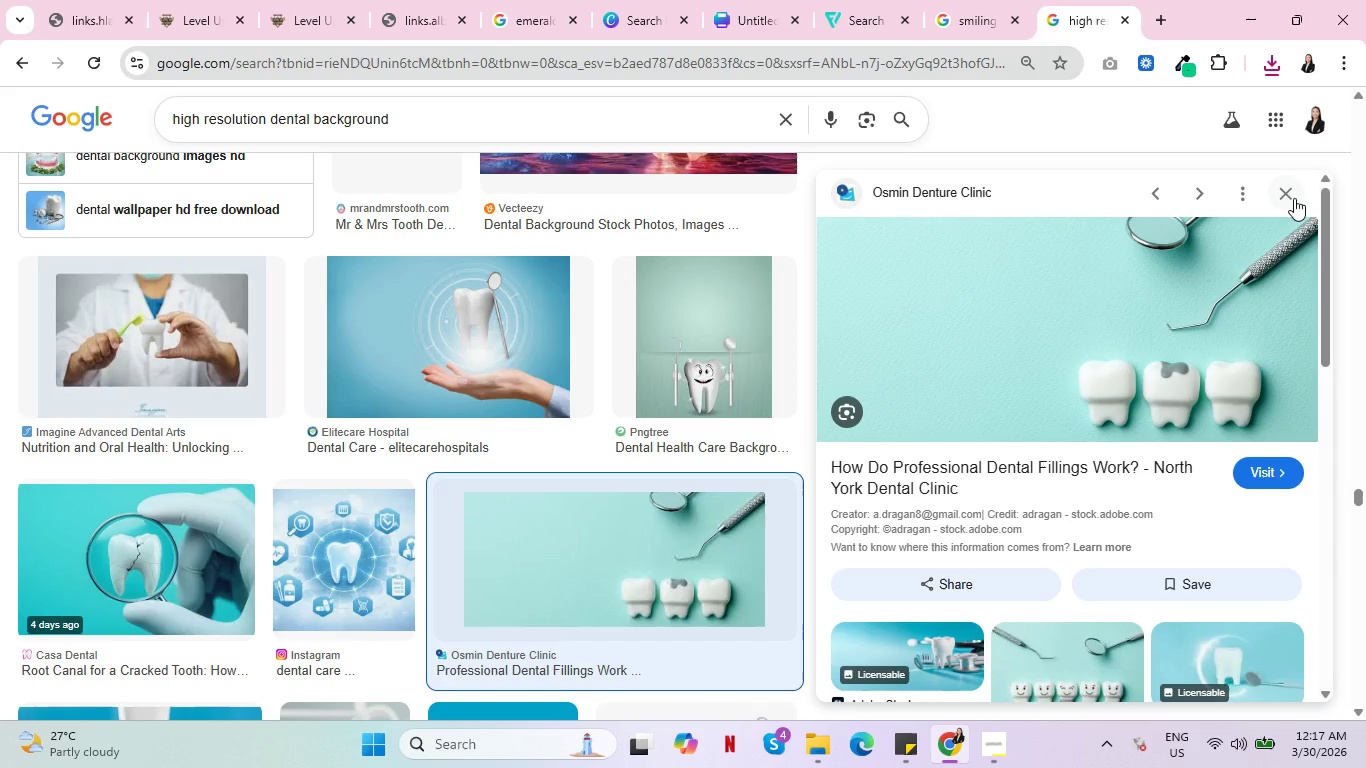 
scroll: coordinate [371, 580], scroll_direction: down, amount: 6.0
 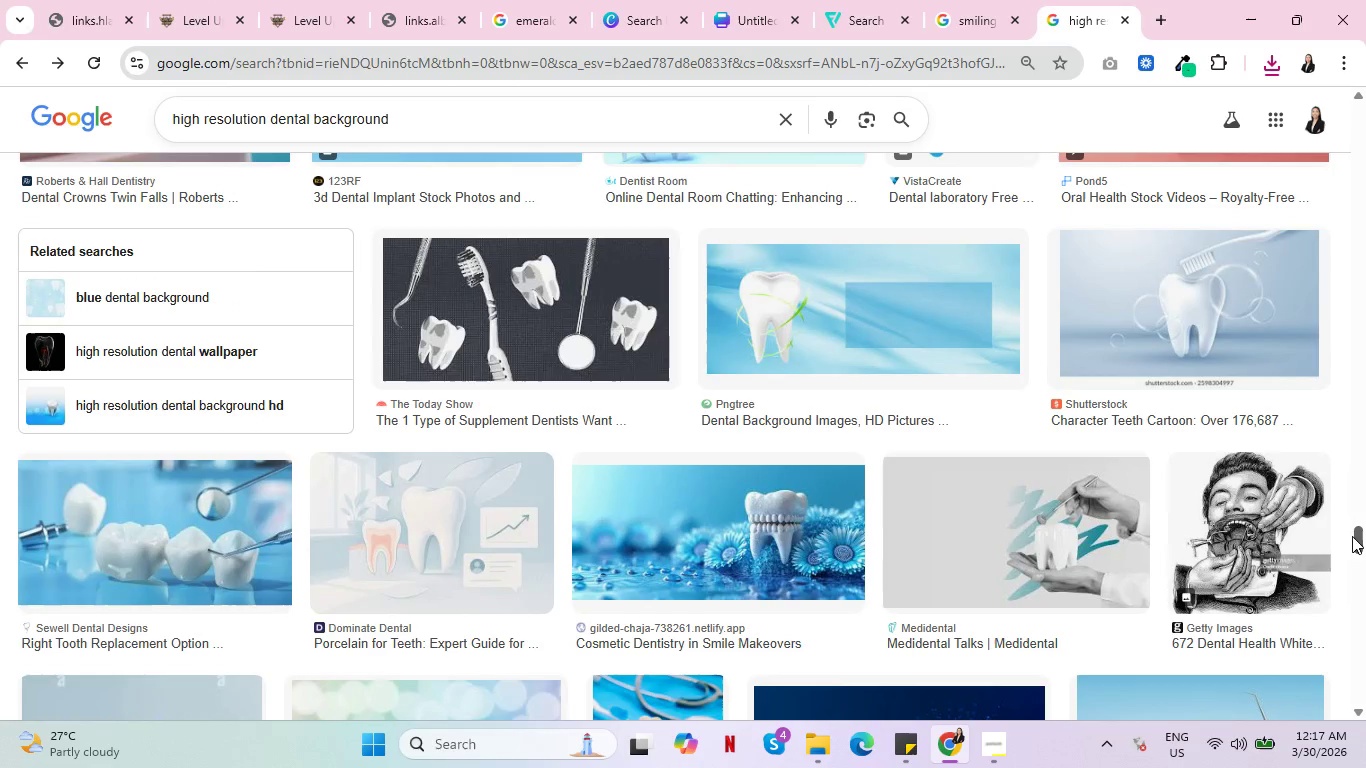 
left_click([1294, 198])
 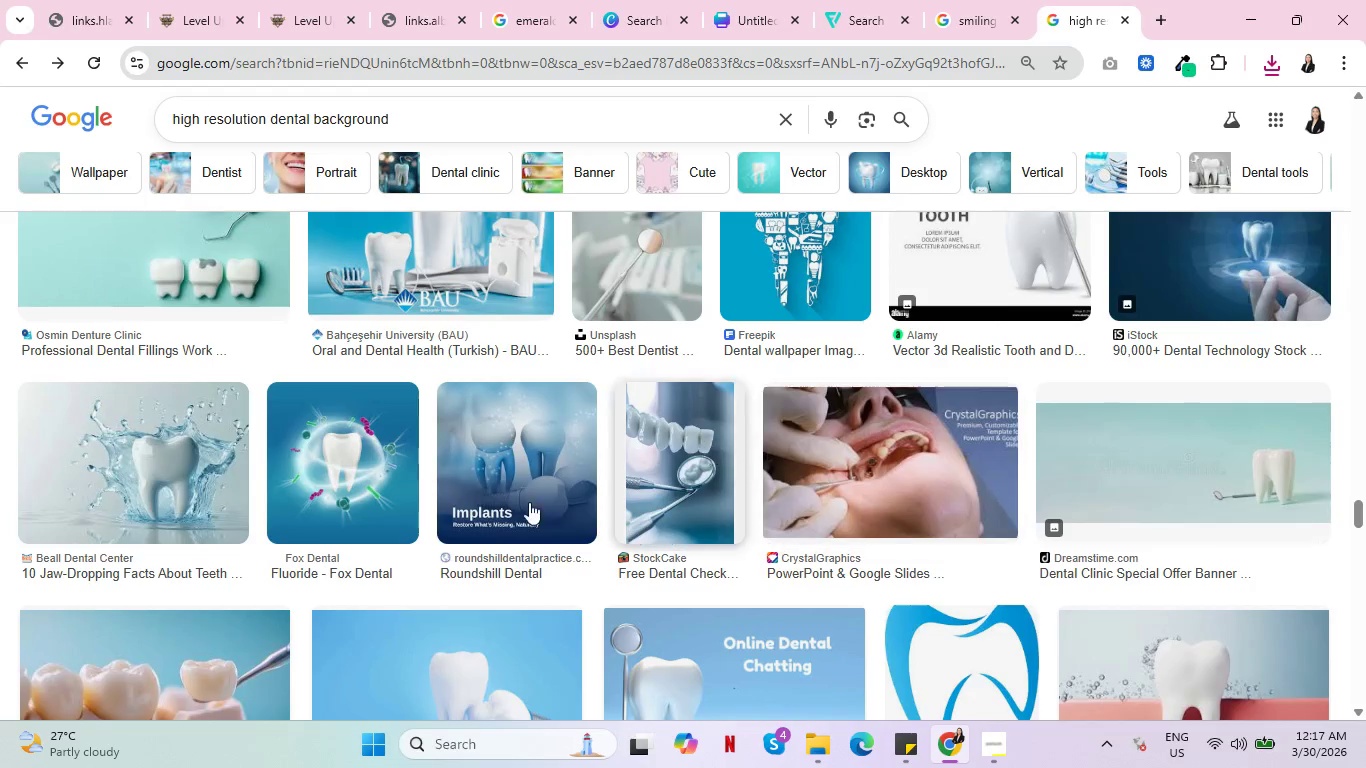 
left_click_drag(start_coordinate=[1358, 538], to_coordinate=[1362, 238])
 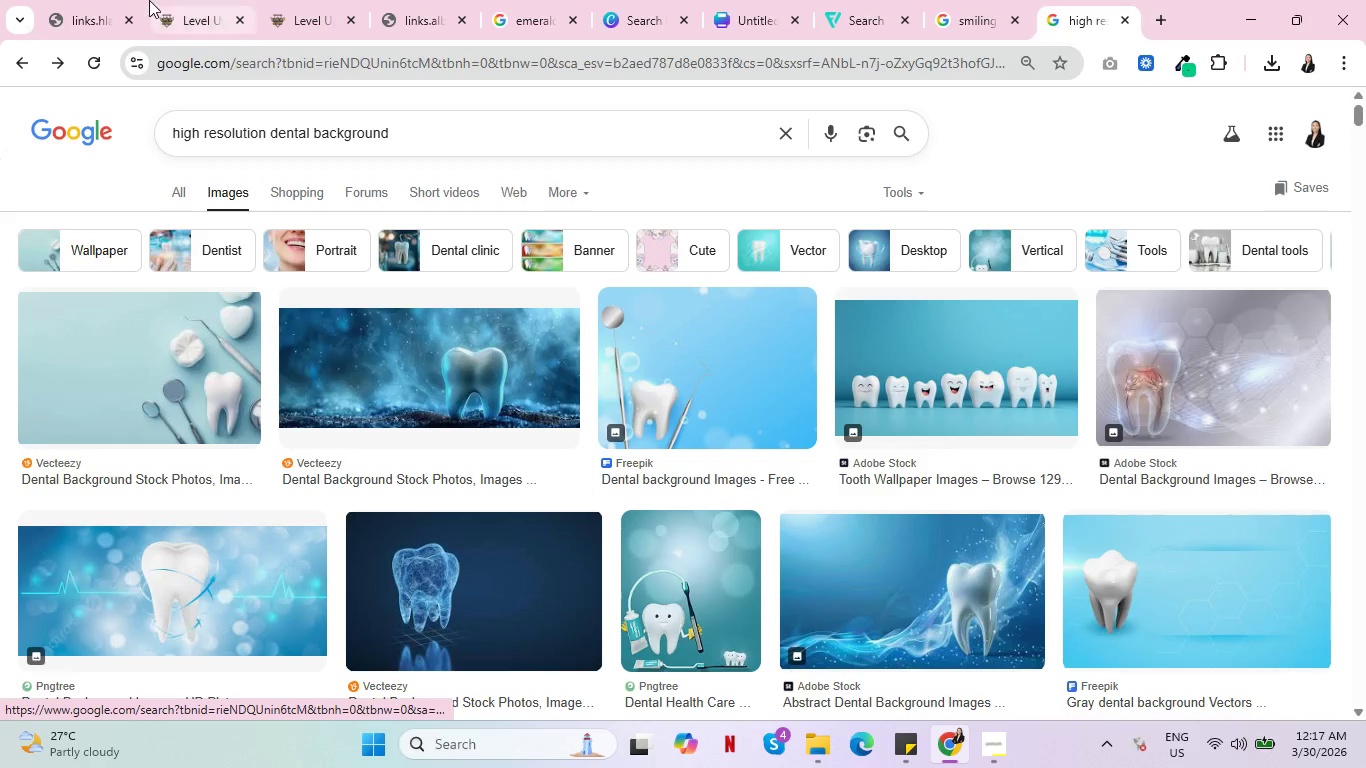 
scroll: coordinate [1025, 469], scroll_direction: up, amount: 12.0
 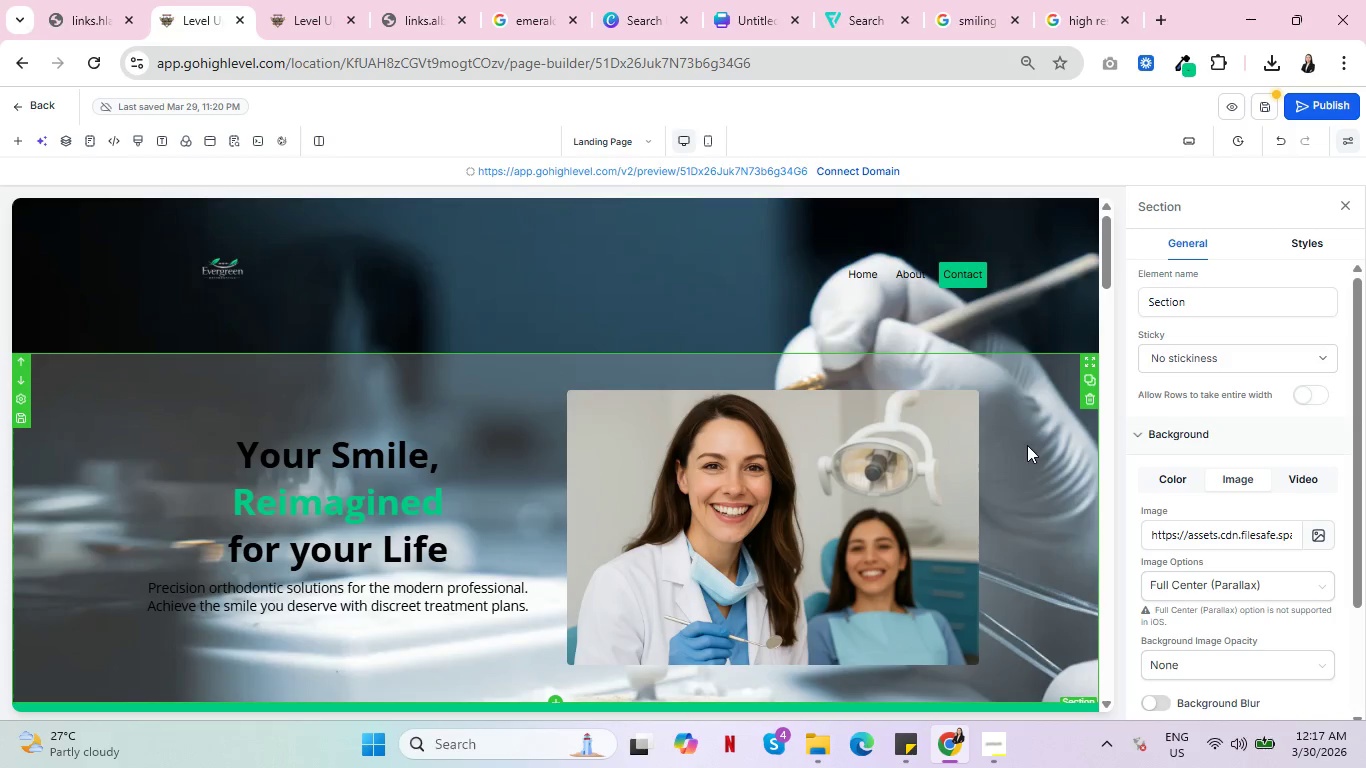 
left_click([168, 0])
 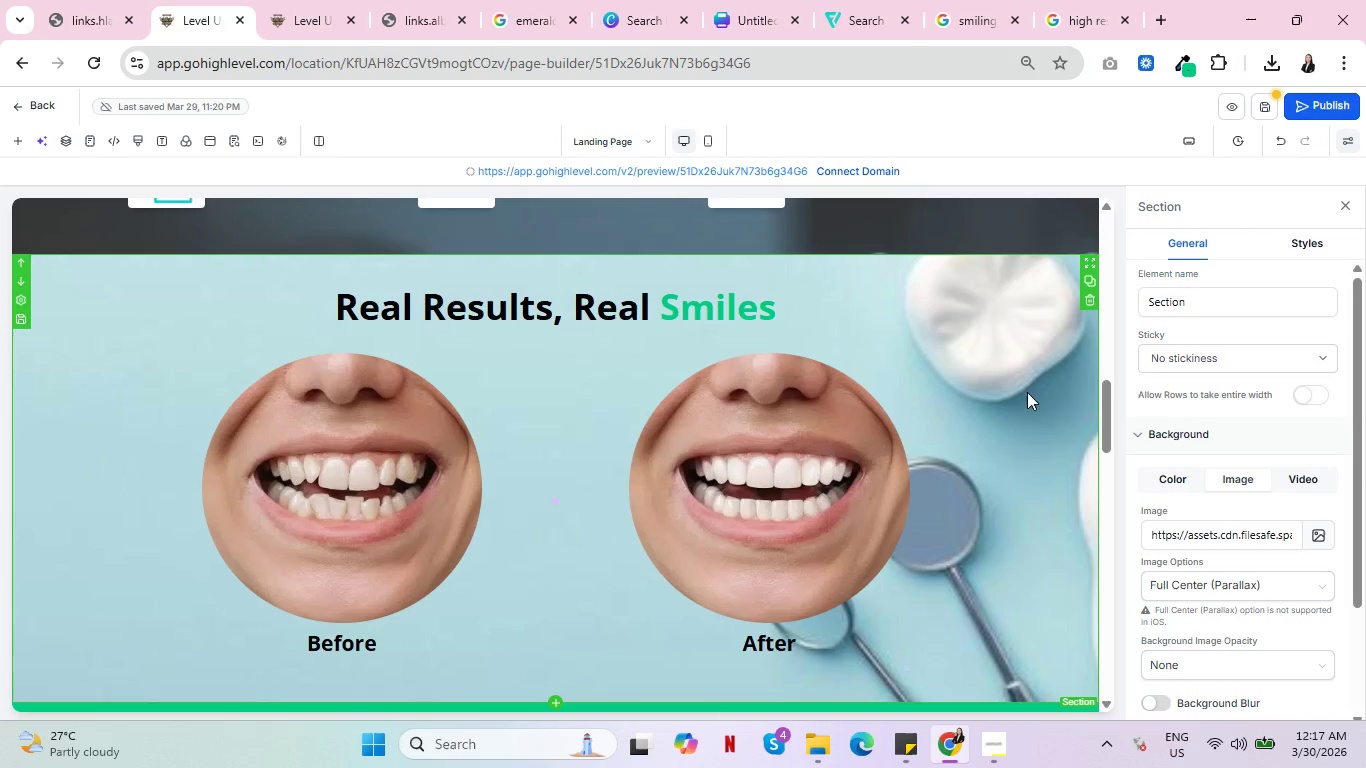 
scroll: coordinate [1023, 439], scroll_direction: up, amount: 4.0
 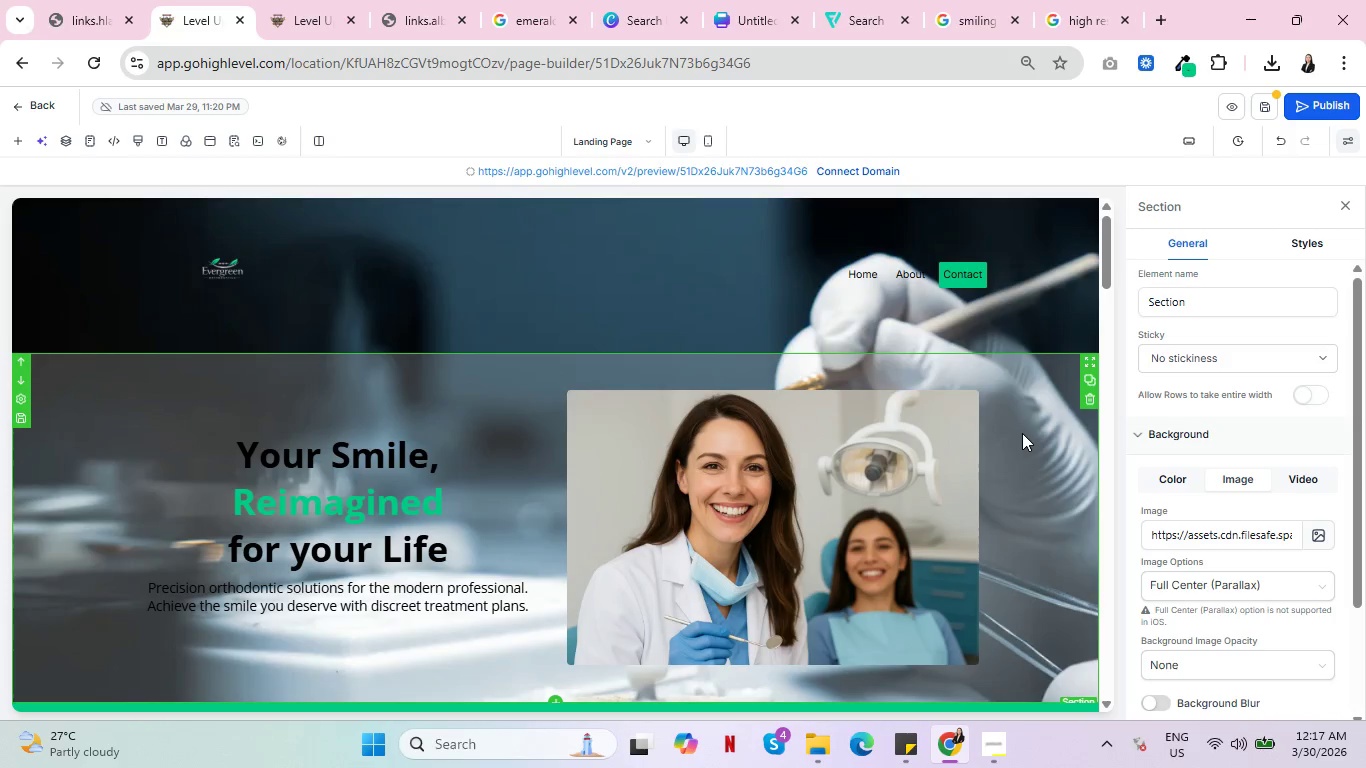 
scroll: coordinate [918, 533], scroll_direction: down, amount: 17.0
 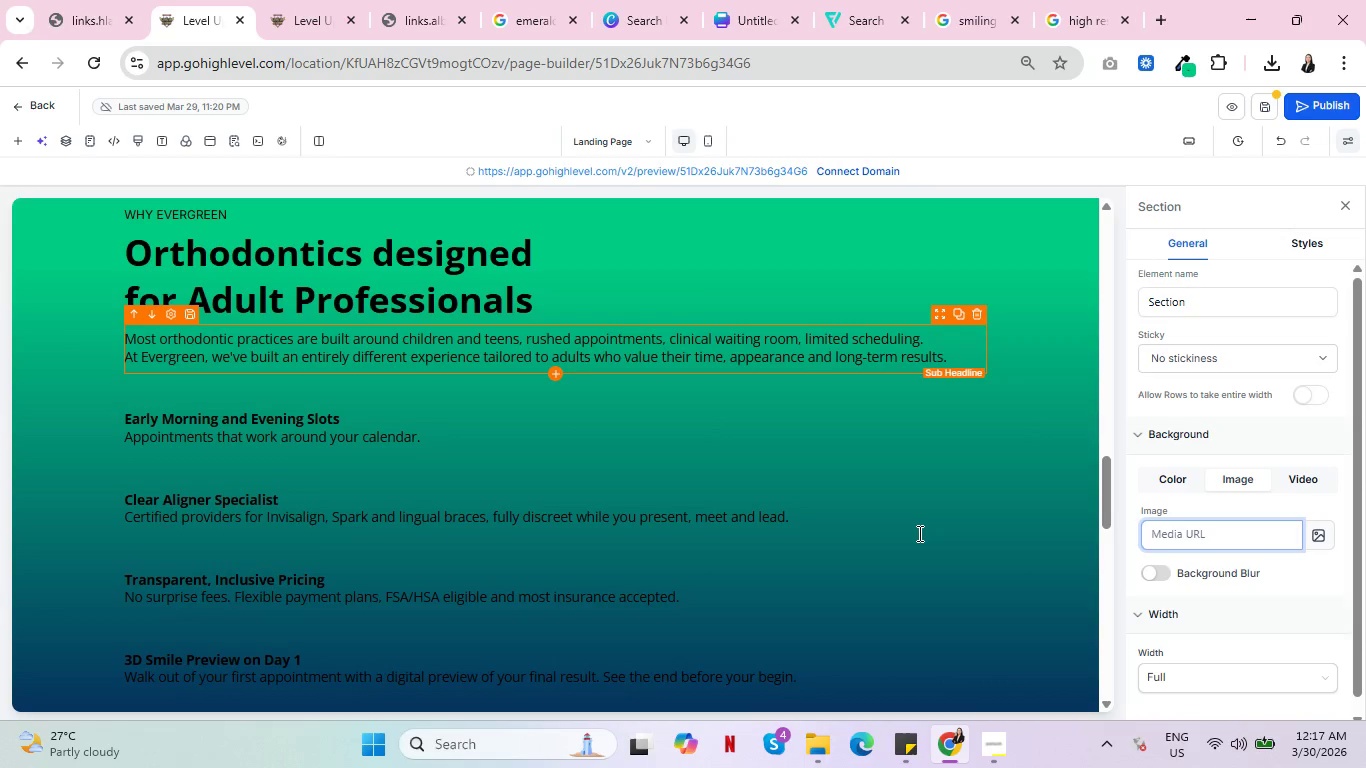 
left_click([1005, 416])
 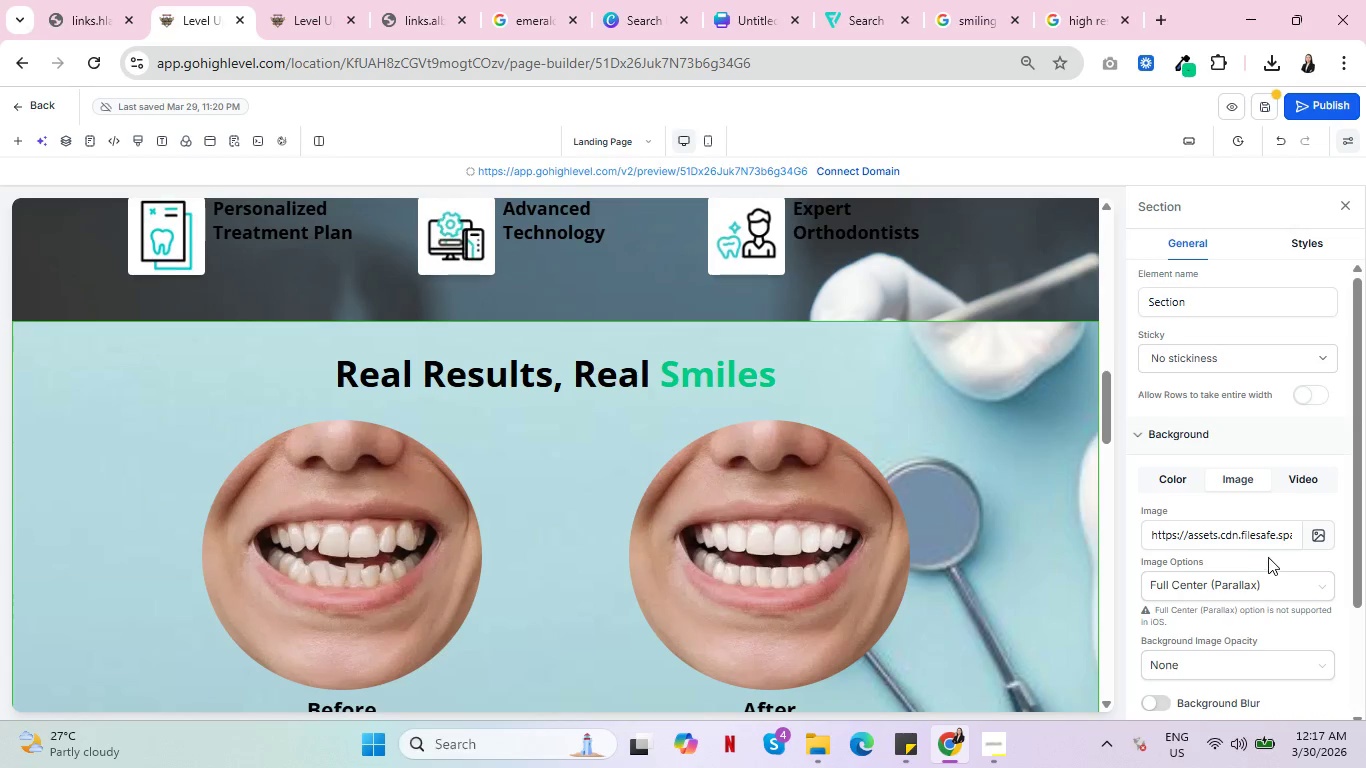 
double_click([1243, 539])
 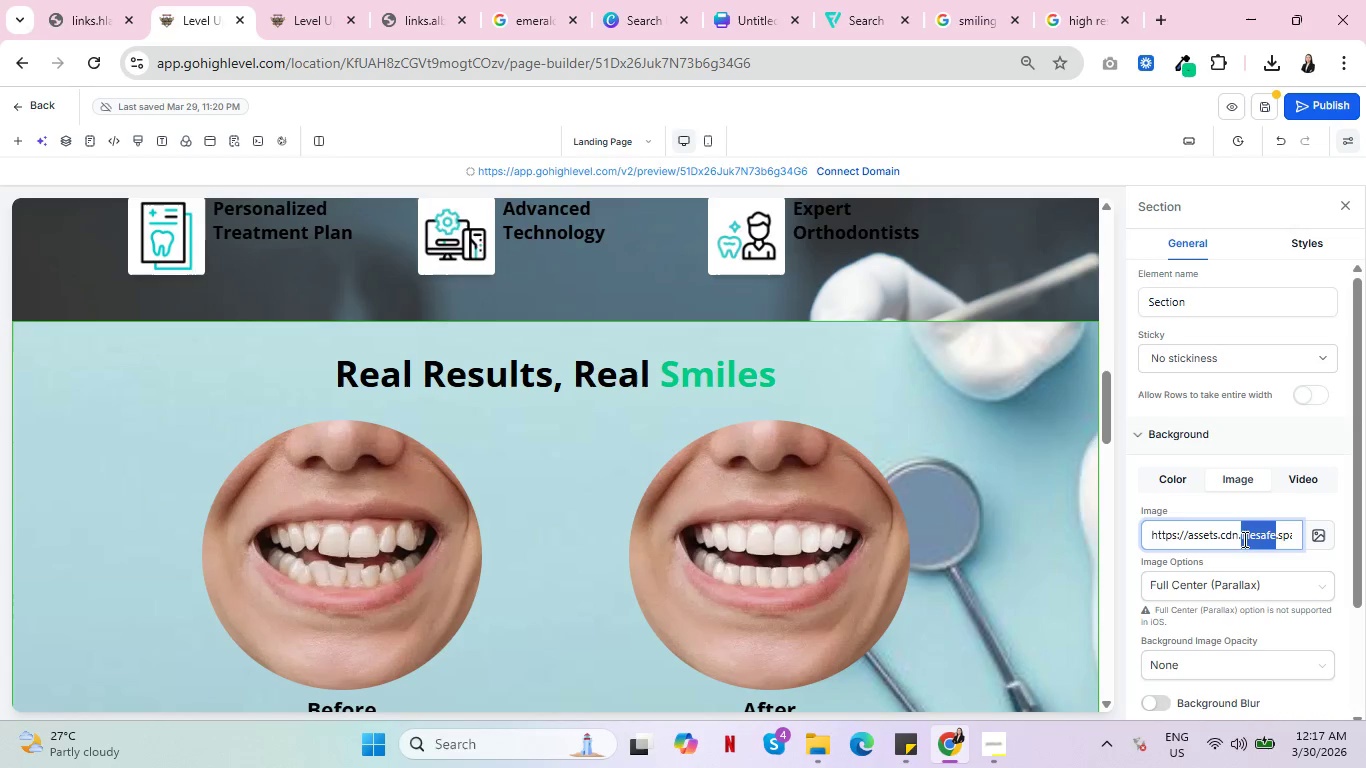 
triple_click([1243, 539])
 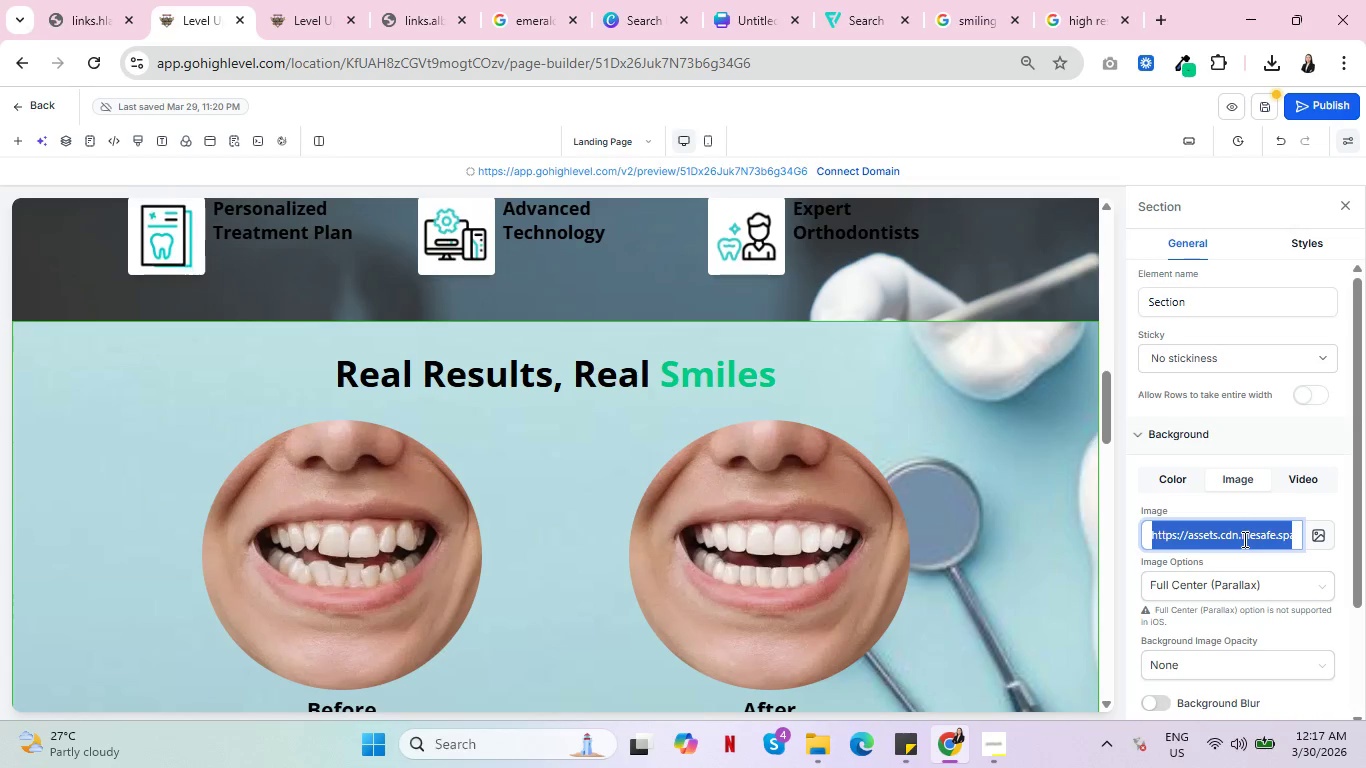 
key(Backspace)
 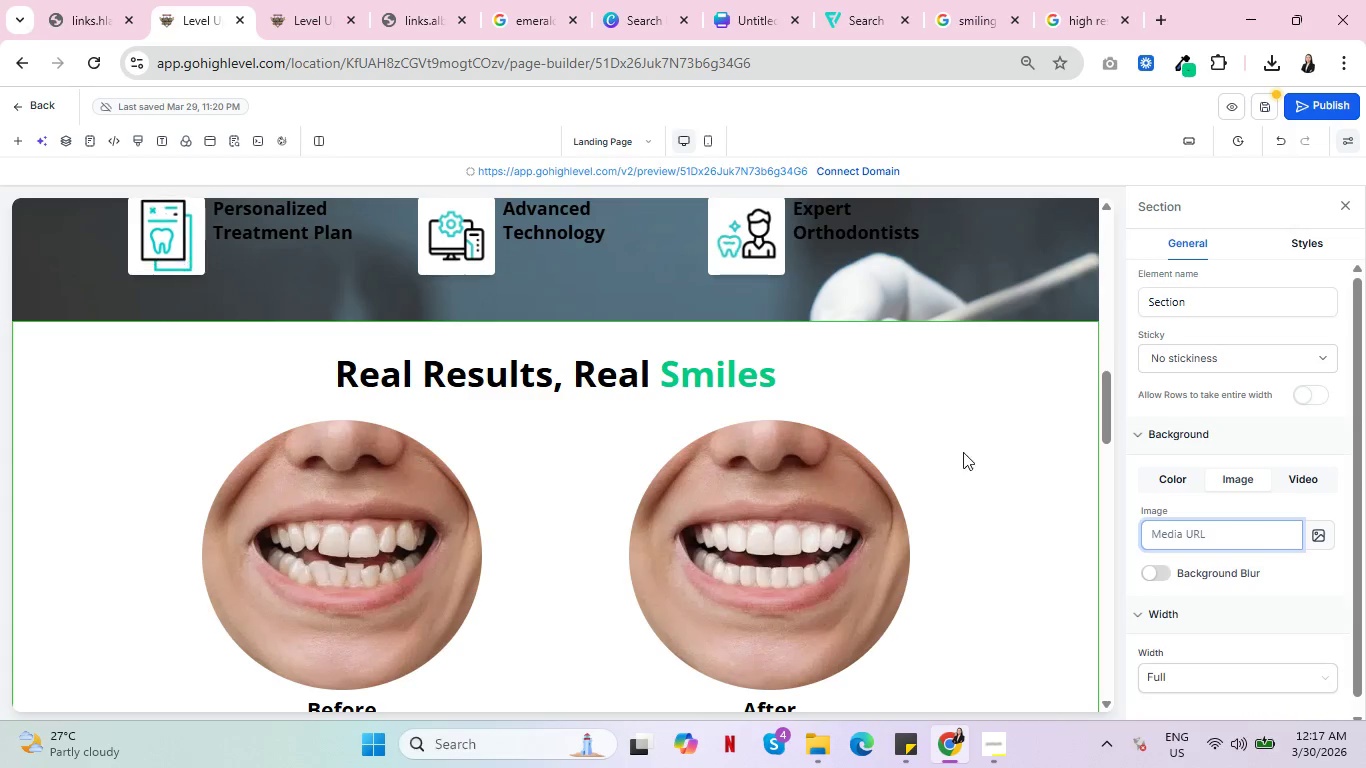 
wait(10.14)
 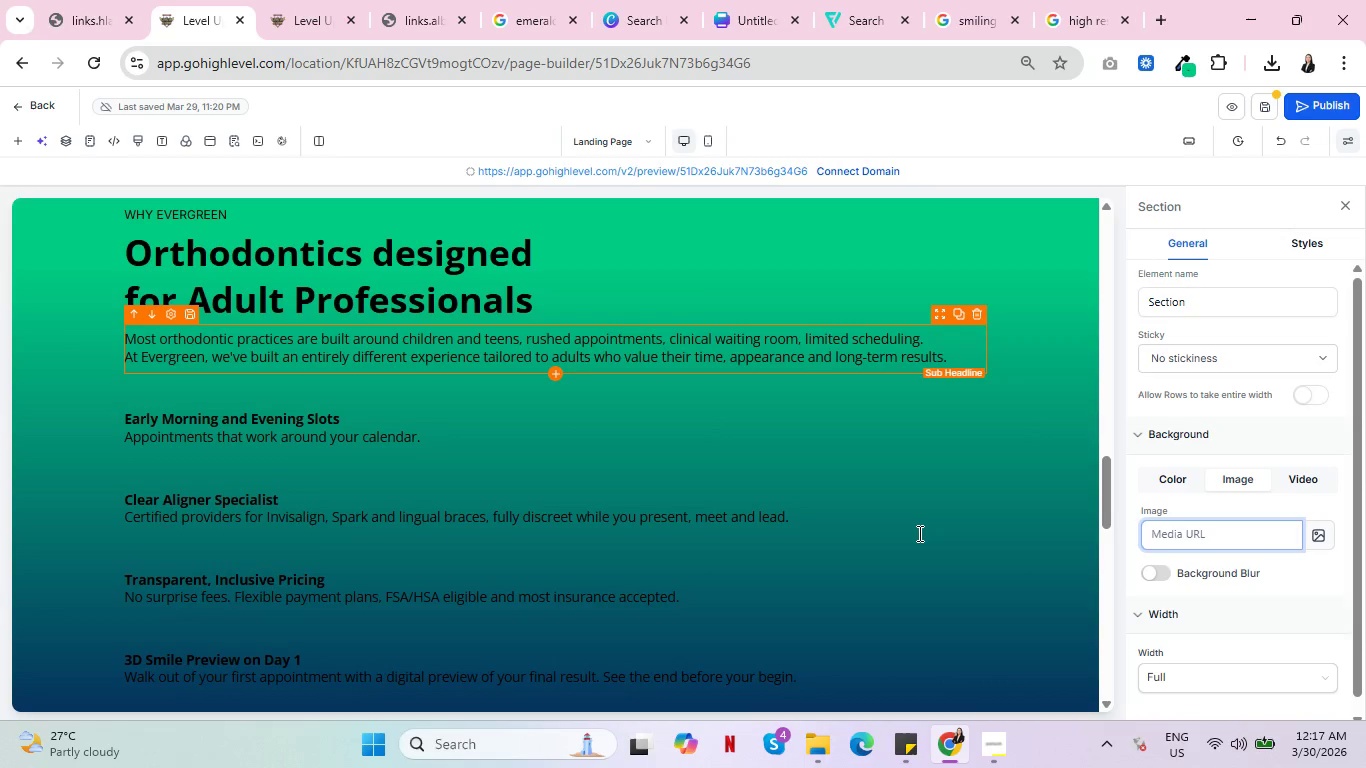 
scroll: coordinate [830, 603], scroll_direction: down, amount: 2.0
 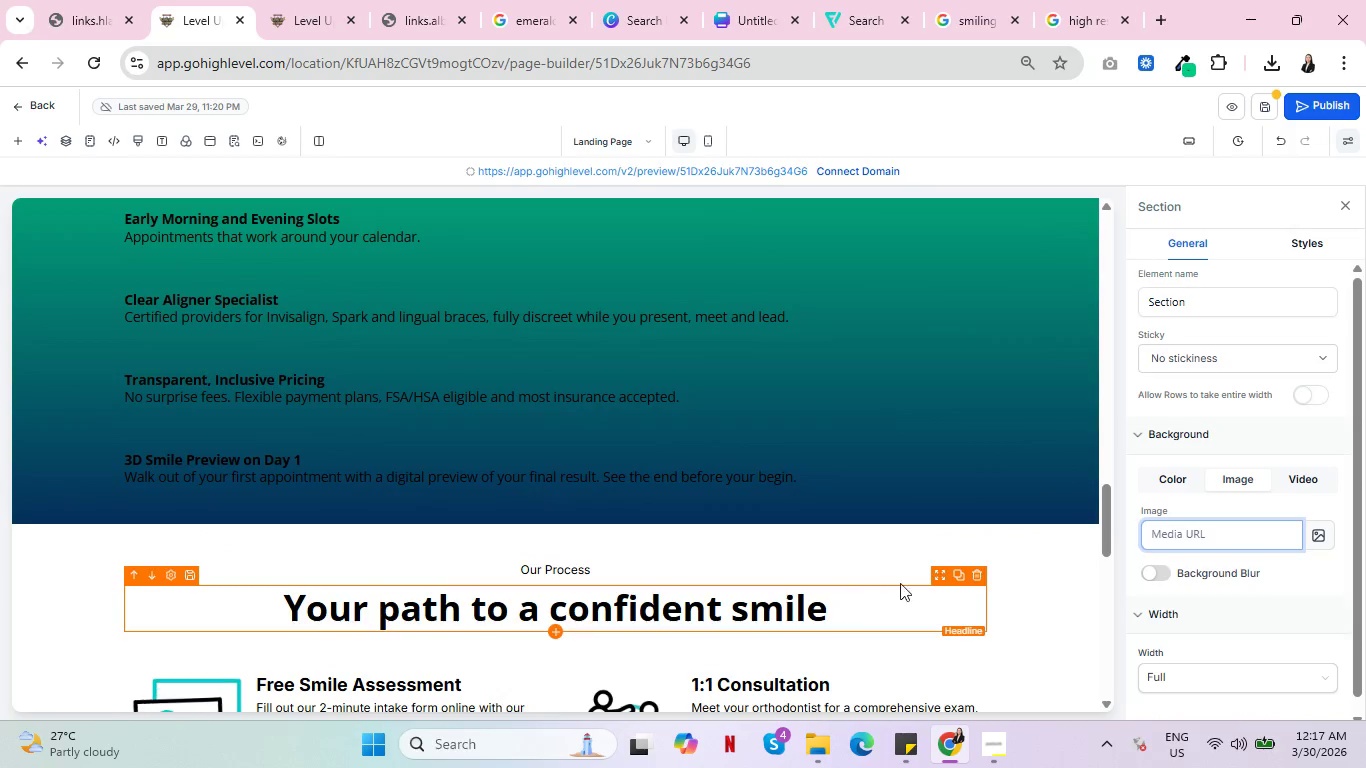 
scroll: coordinate [1012, 568], scroll_direction: up, amount: 2.0
 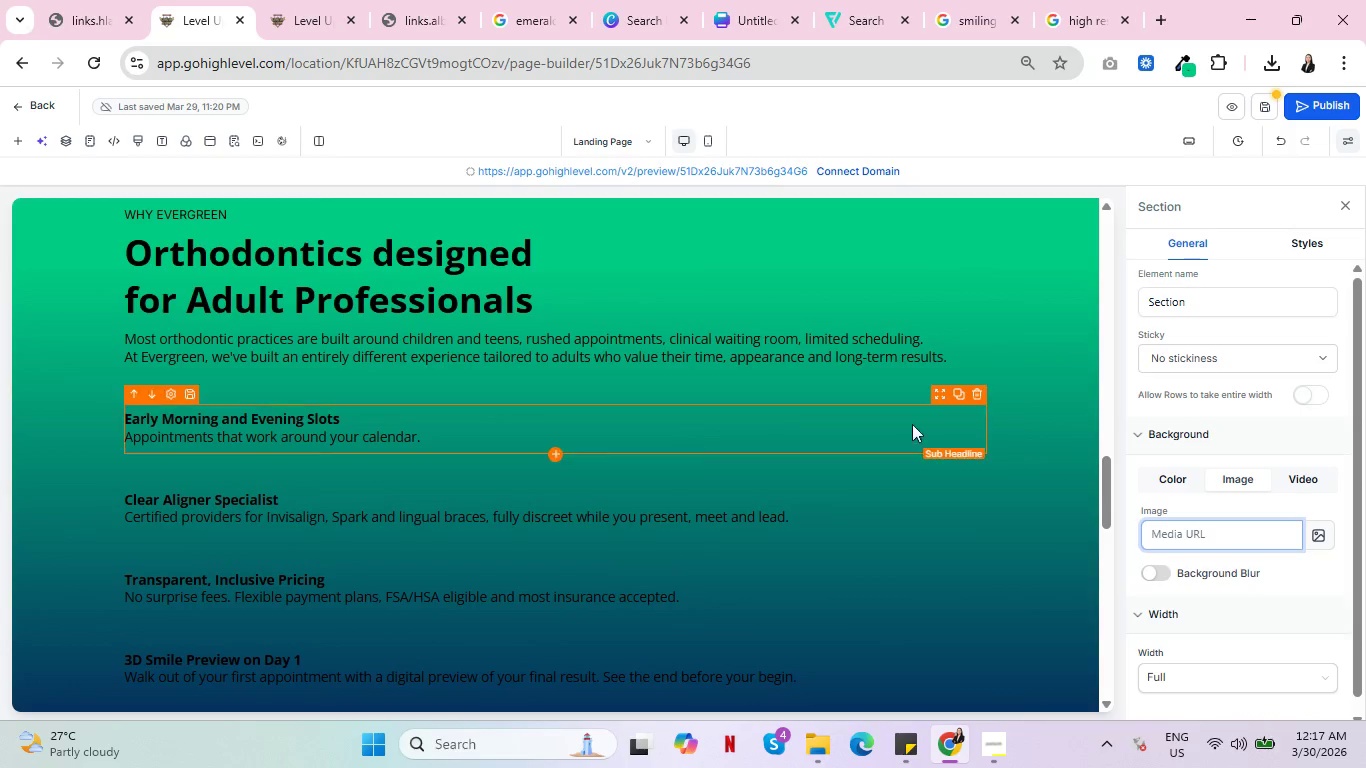 
left_click([1030, 275])
 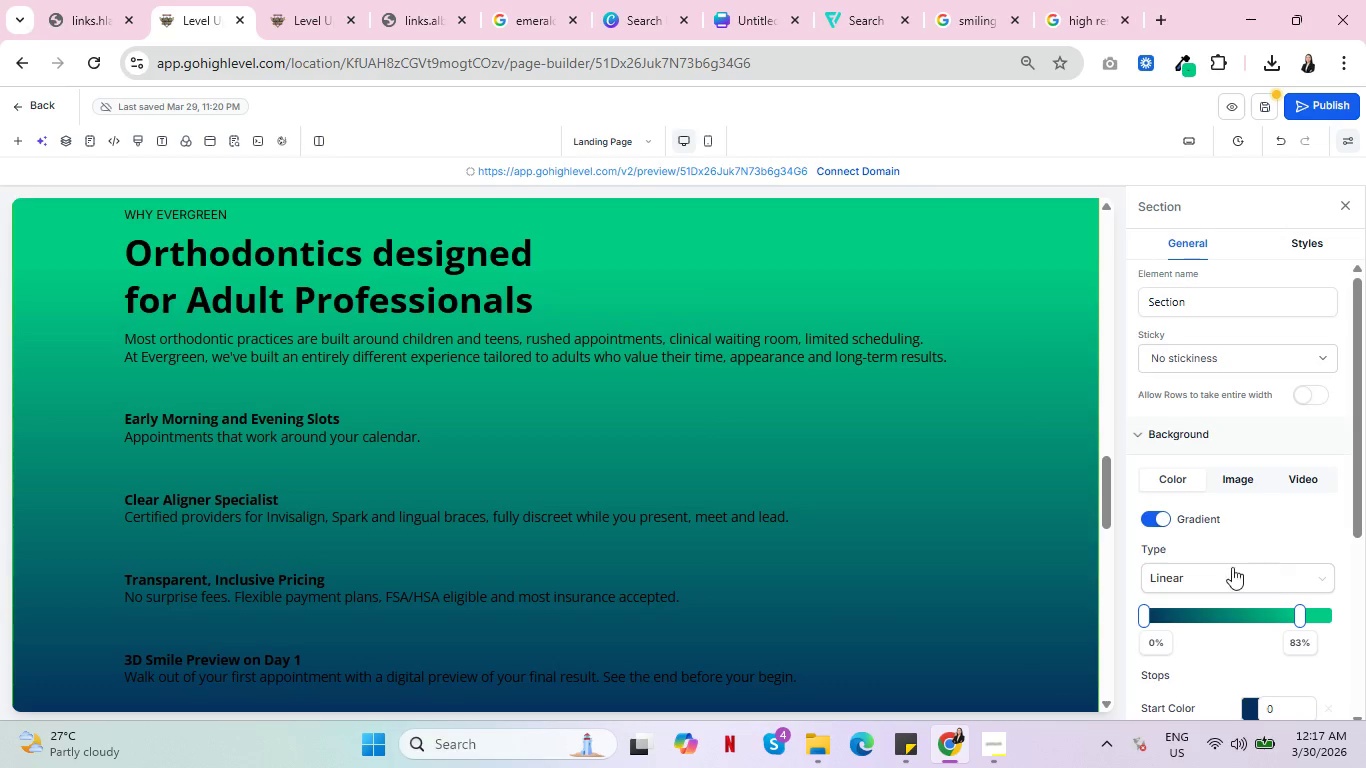 
left_click([1154, 523])
 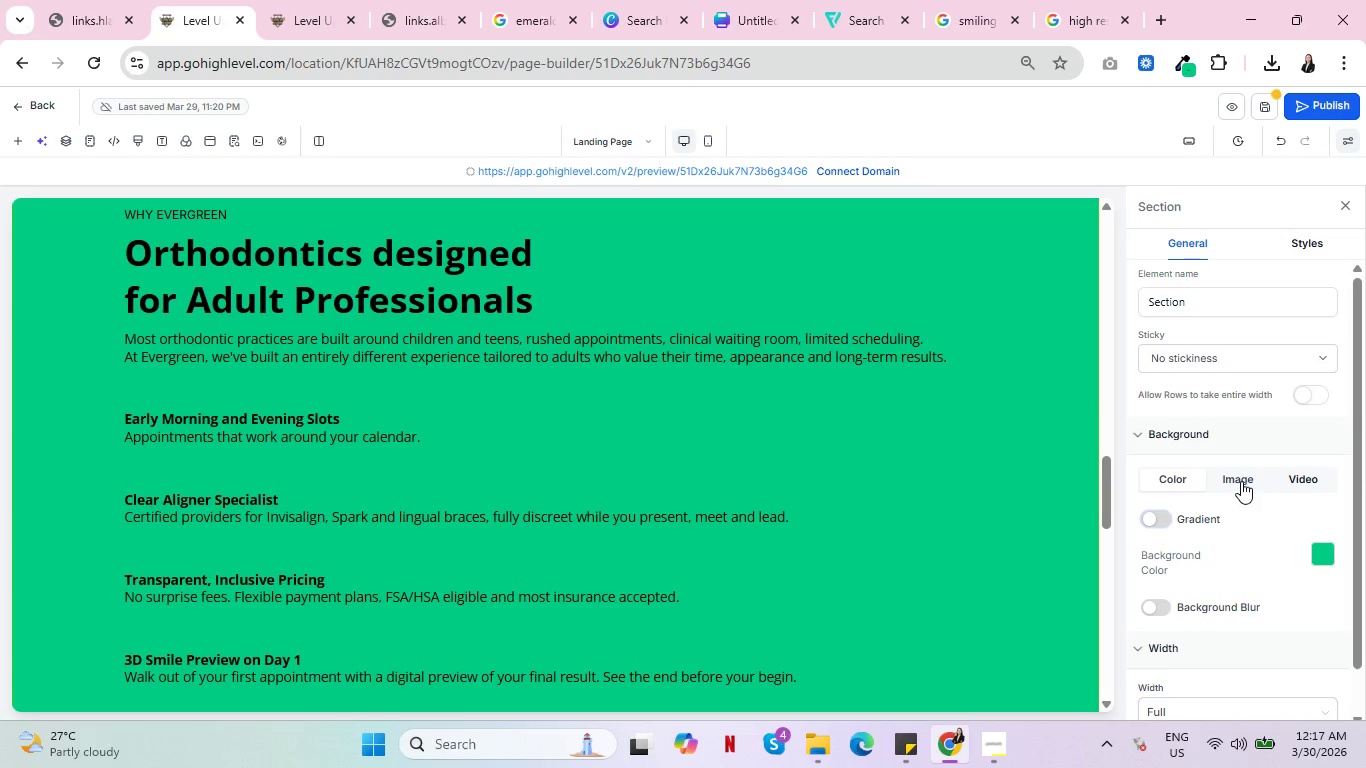 
left_click([1239, 478])
 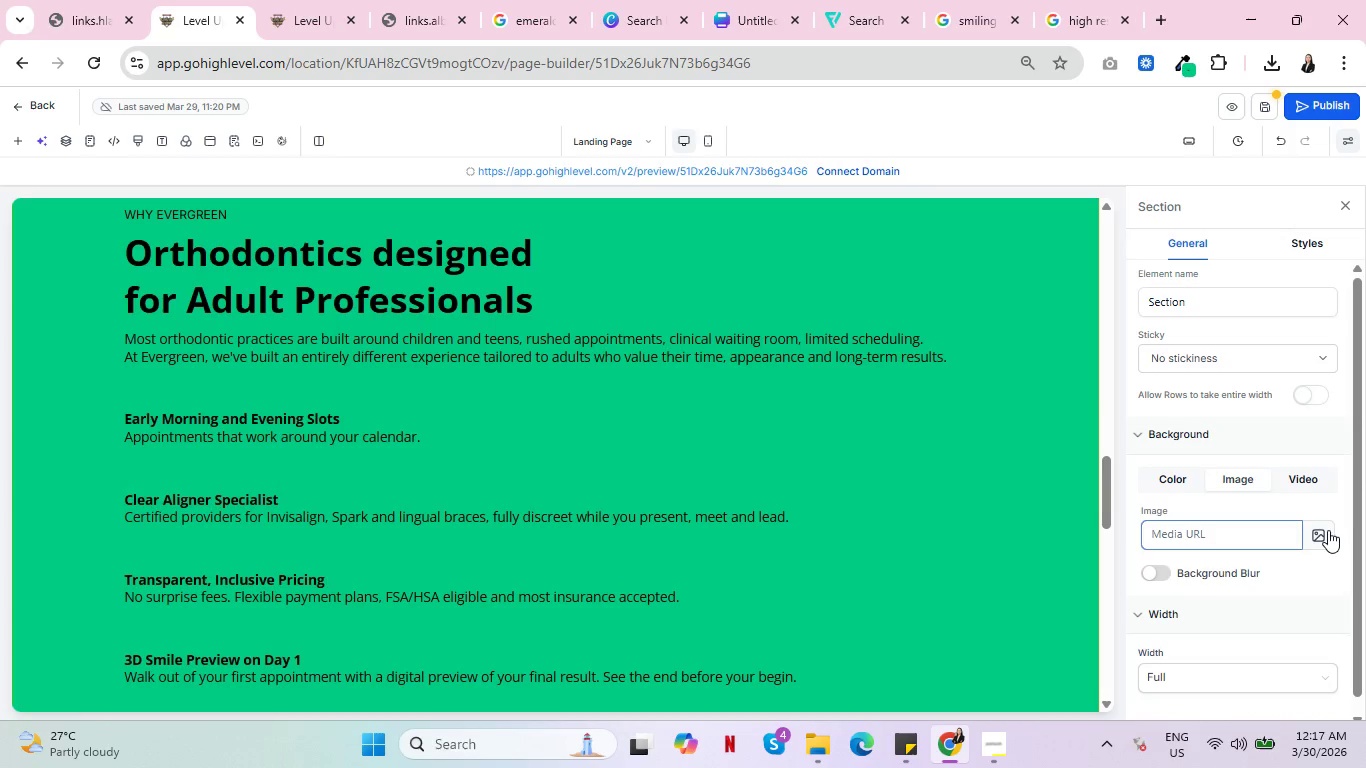 
left_click([1319, 537])
 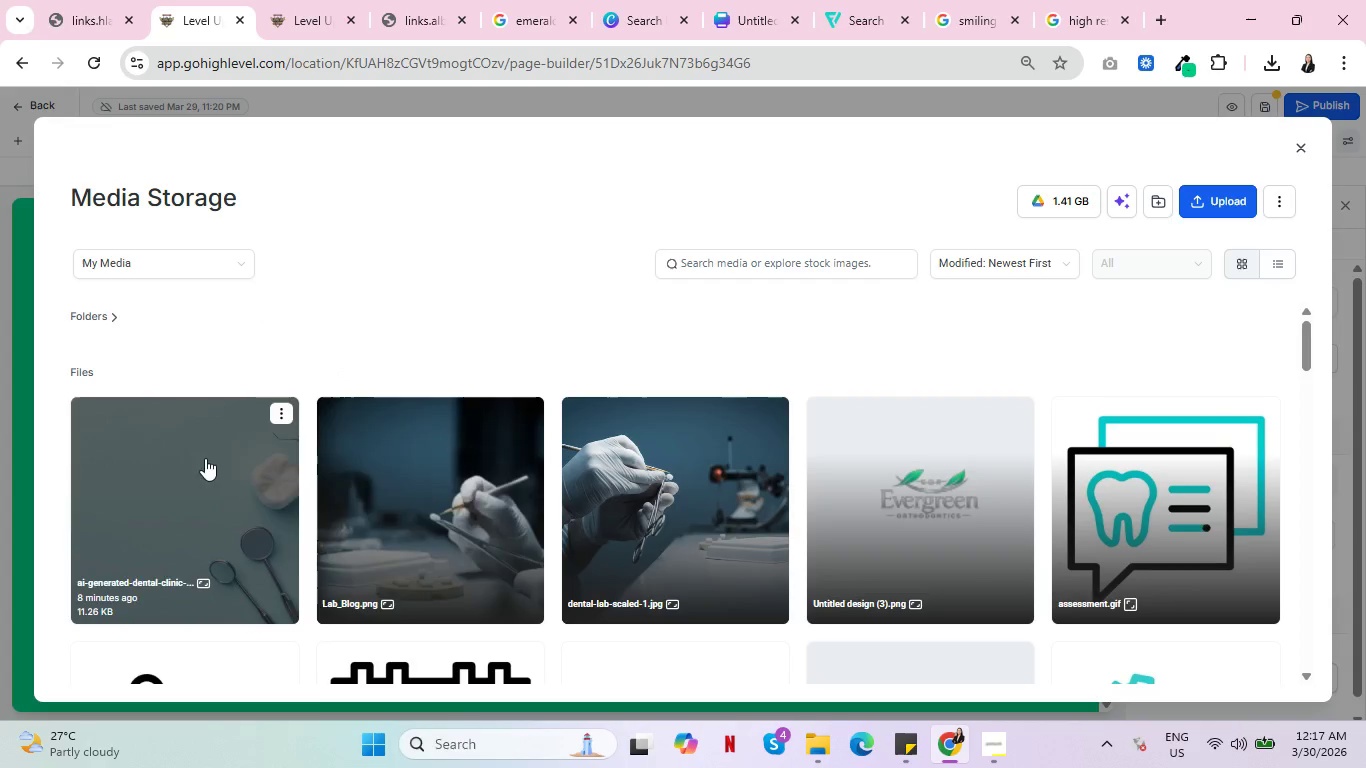 
left_click([397, 463])
 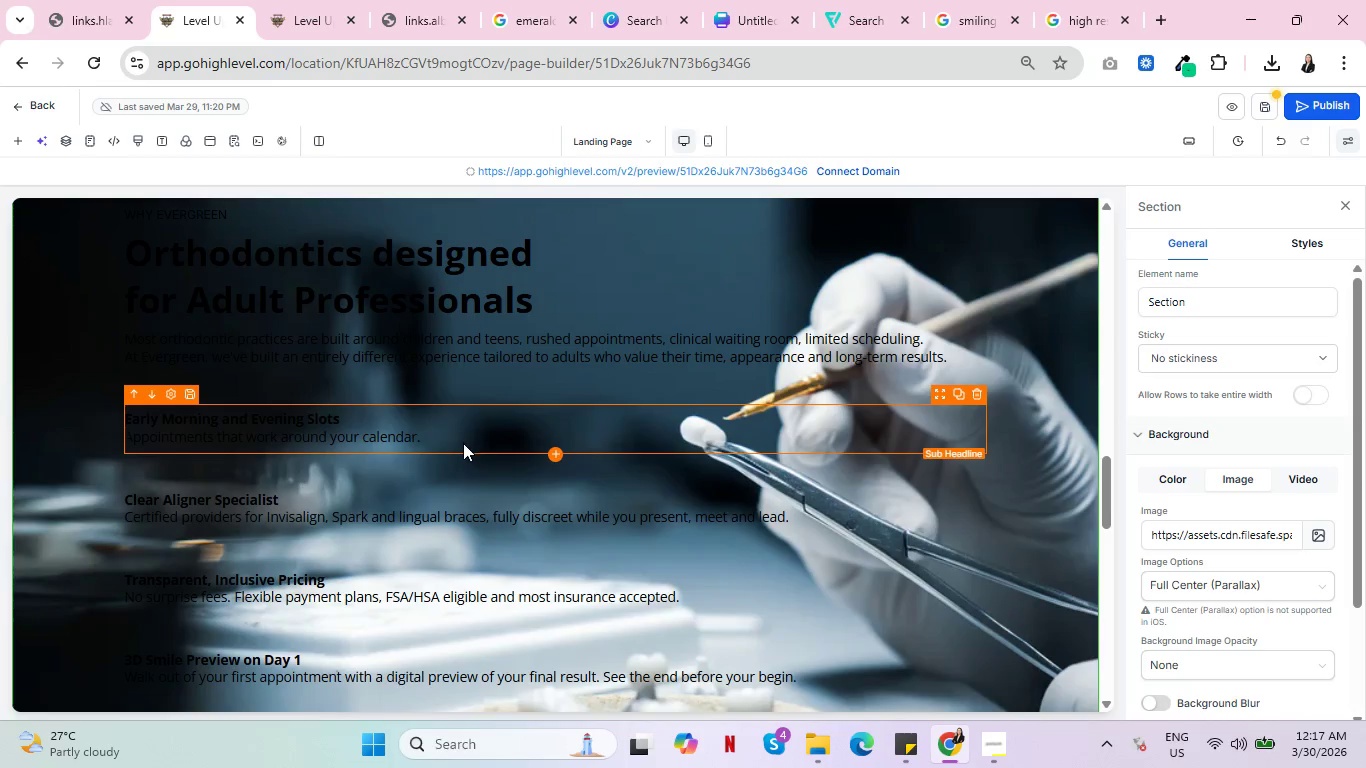 
wait(5.48)
 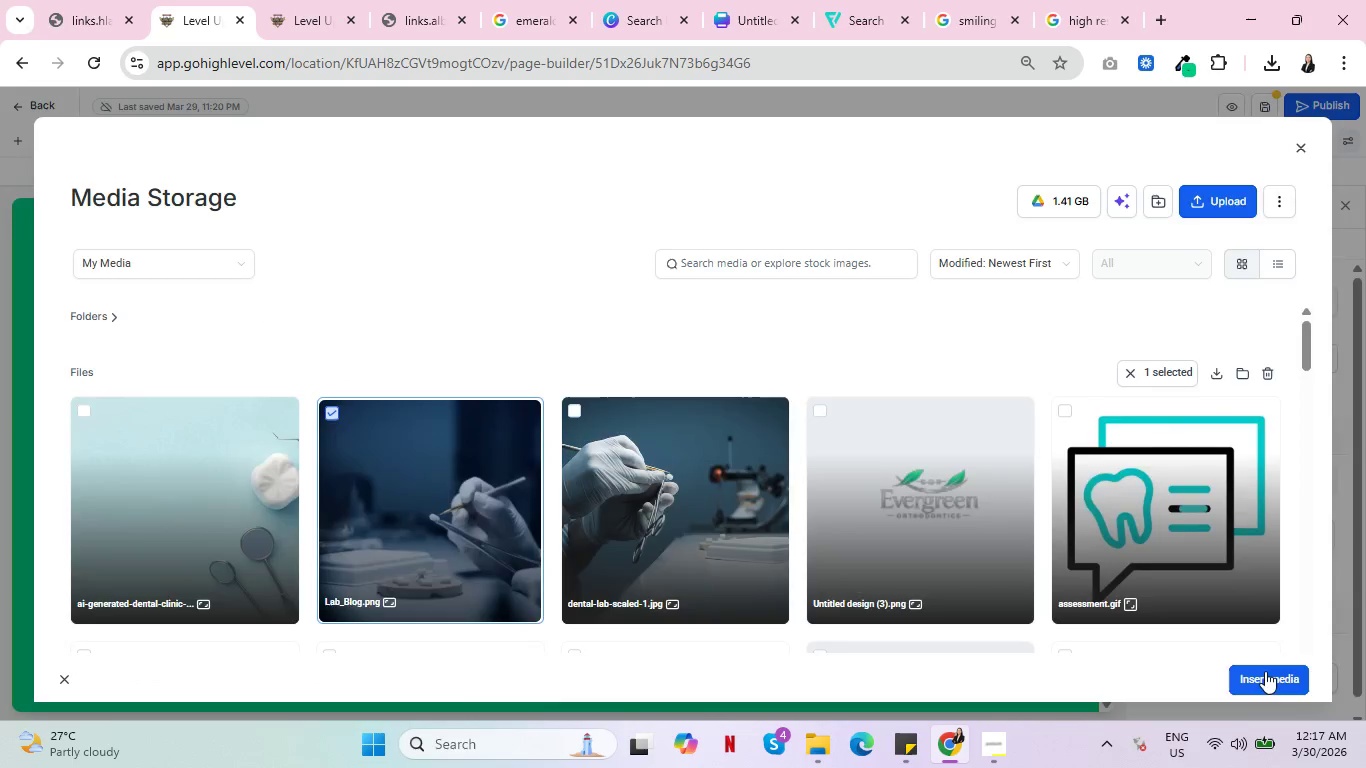 
scroll: coordinate [709, 501], scroll_direction: down, amount: 3.0
 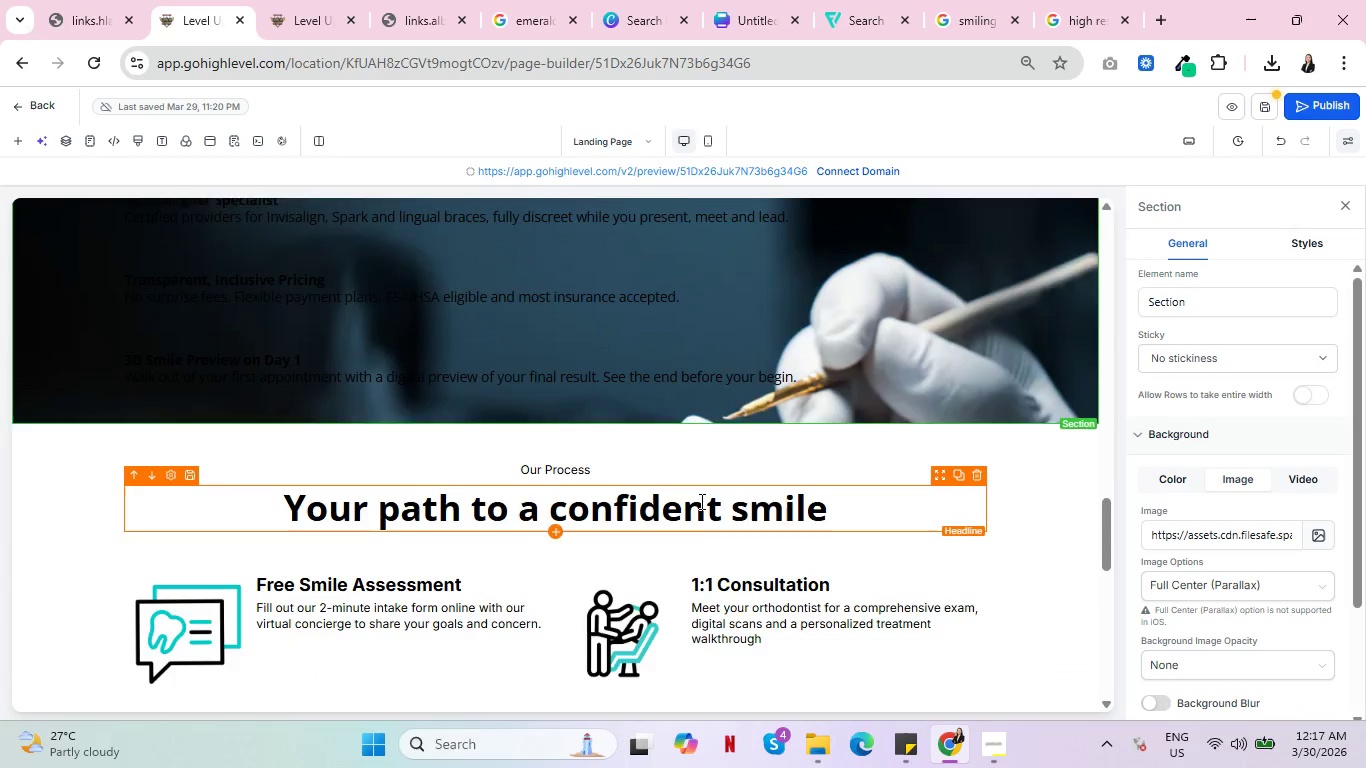 
scroll: coordinate [698, 501], scroll_direction: up, amount: 3.0
 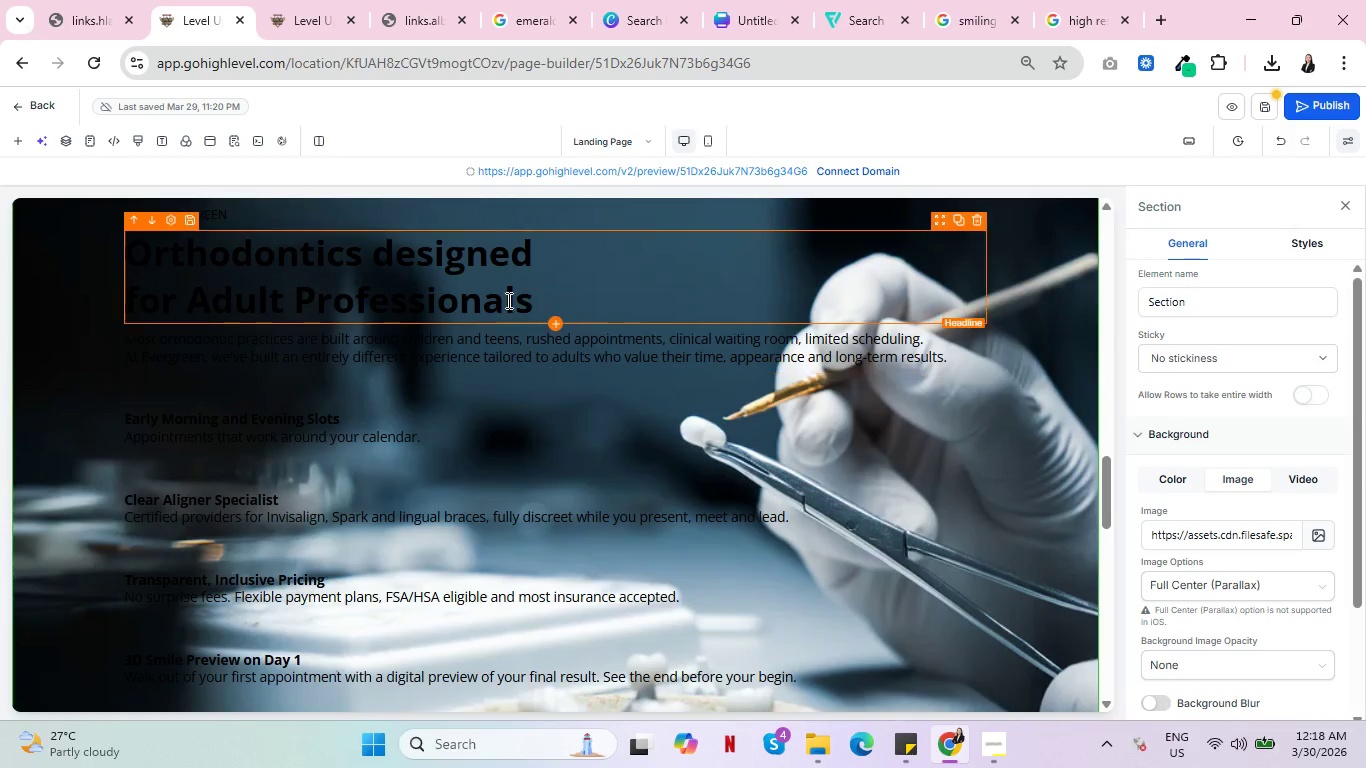 
wait(6.0)
 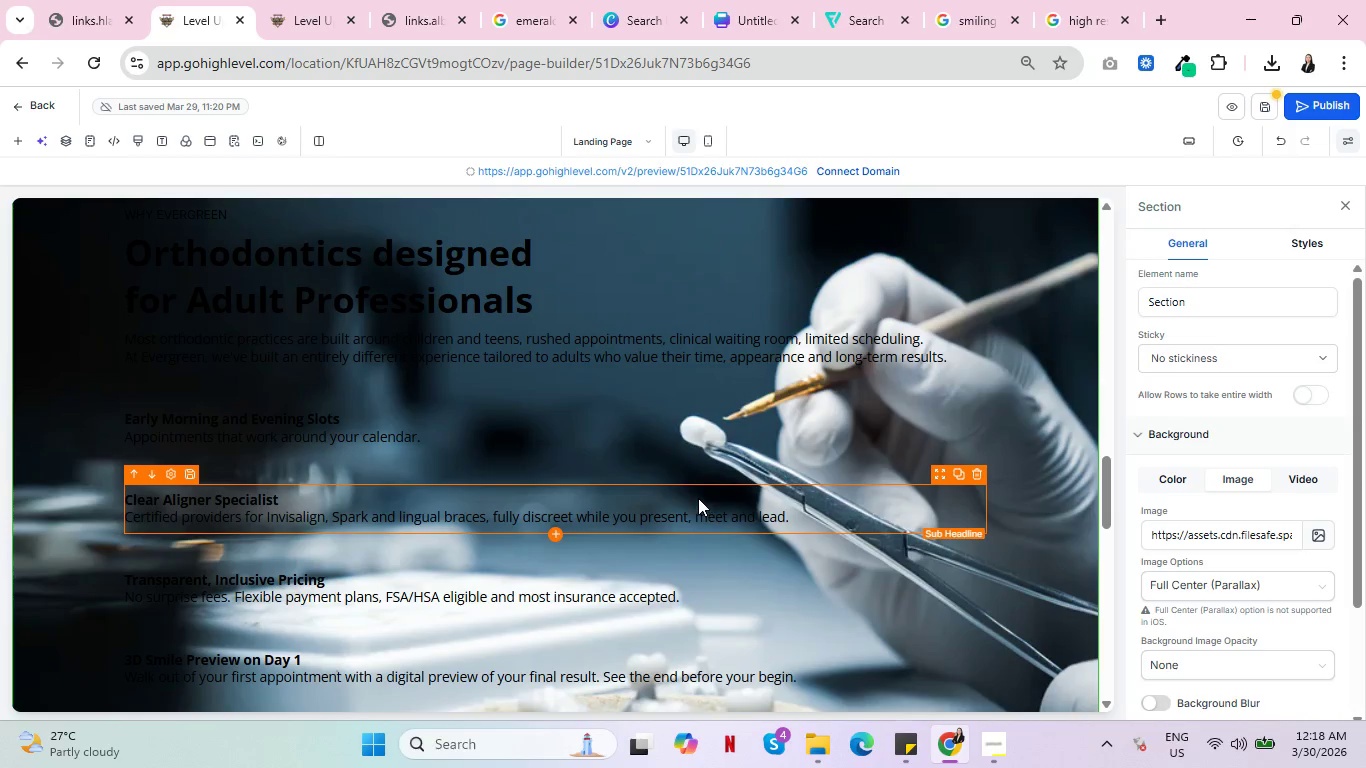 
scroll: coordinate [85, 567], scroll_direction: down, amount: 12.0
 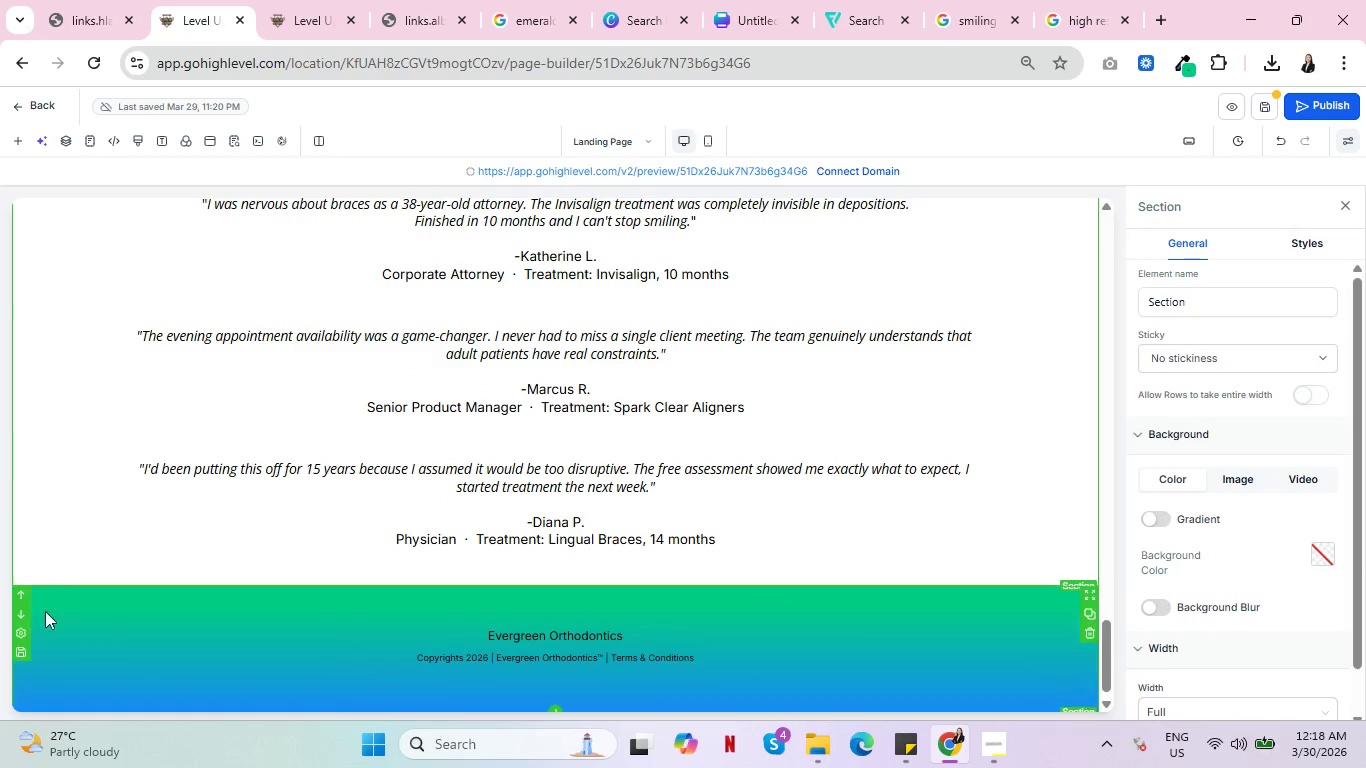 
left_click([78, 570])
 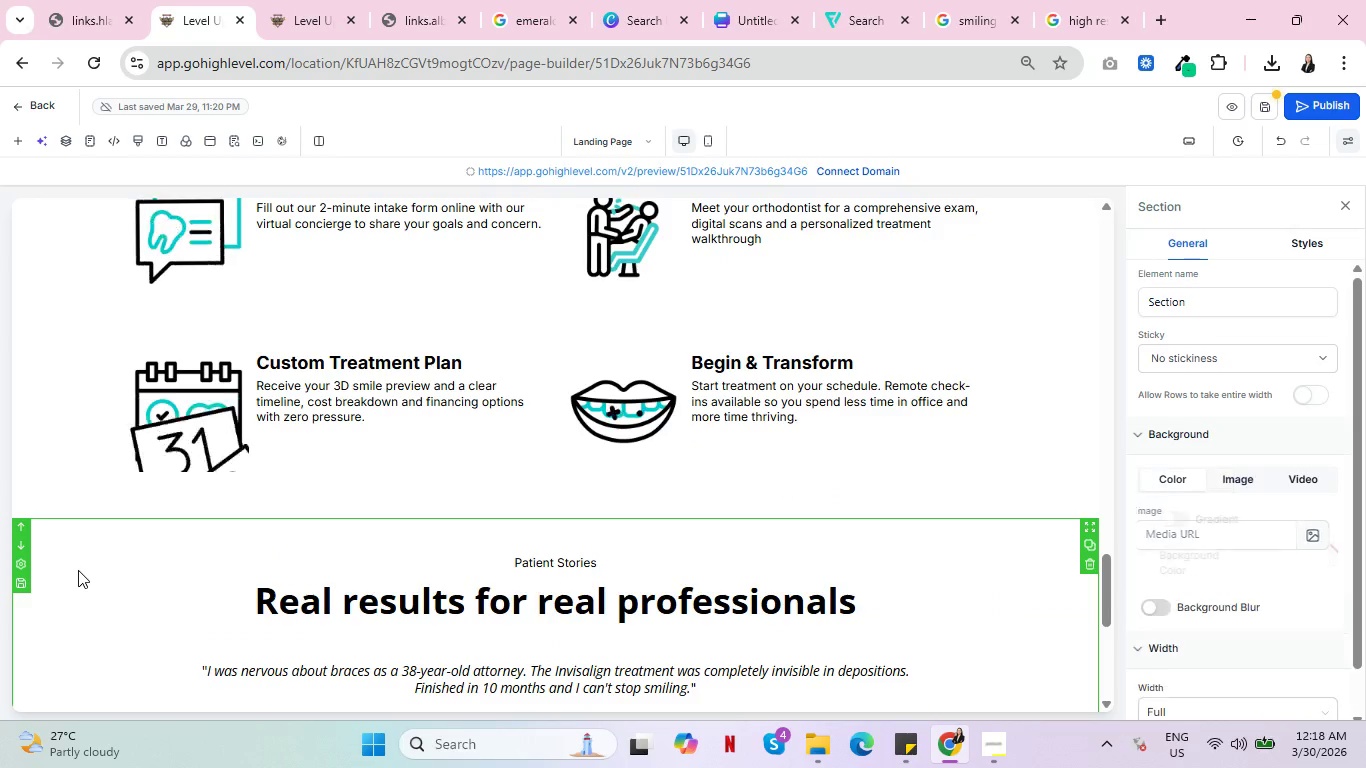 
left_click([43, 619])
 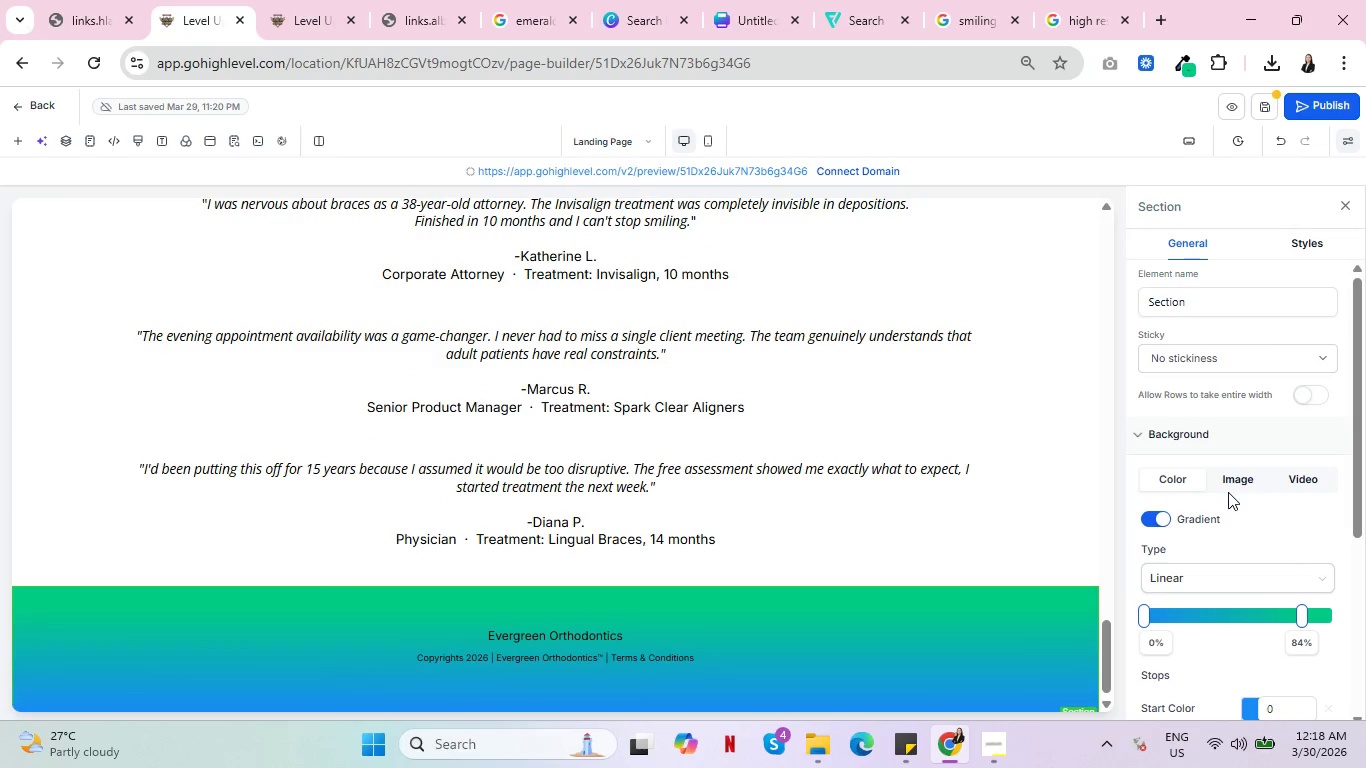 
double_click([1229, 485])
 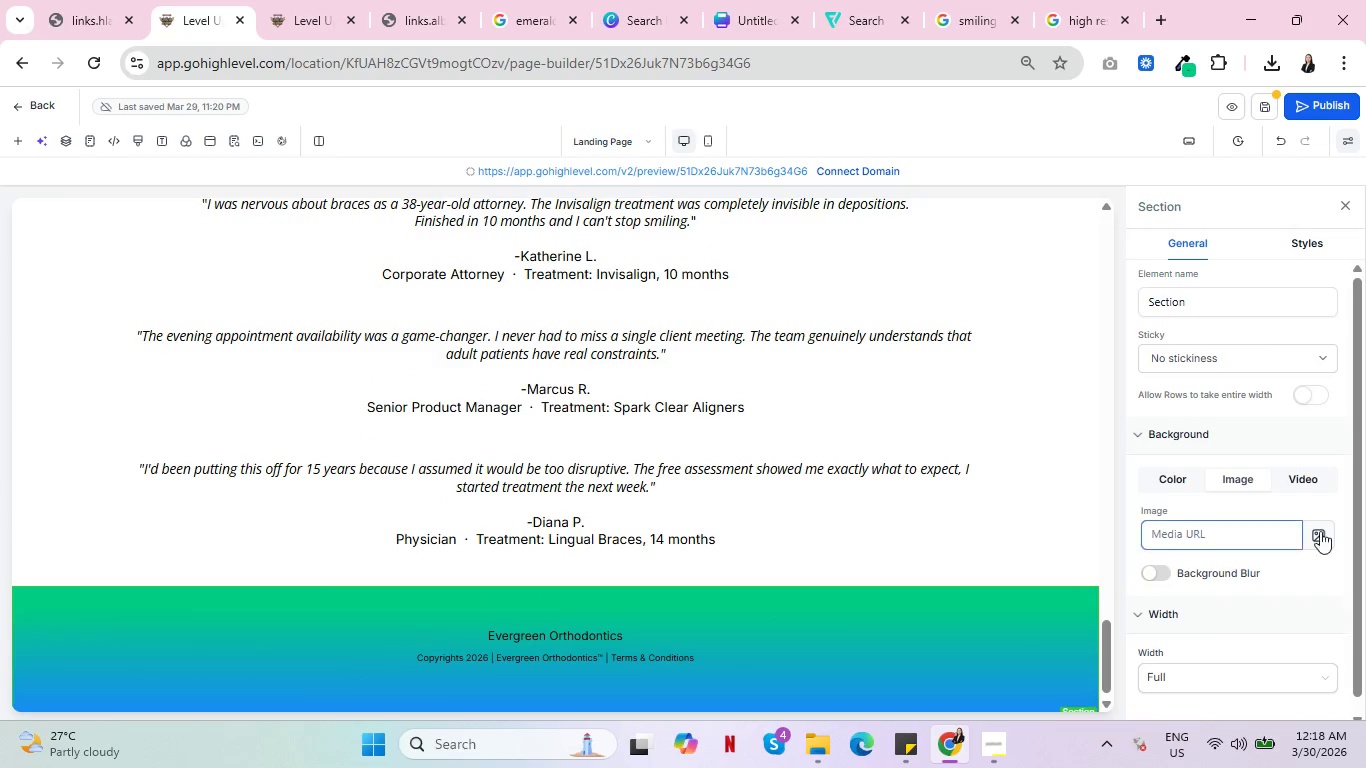 
left_click([1328, 539])
 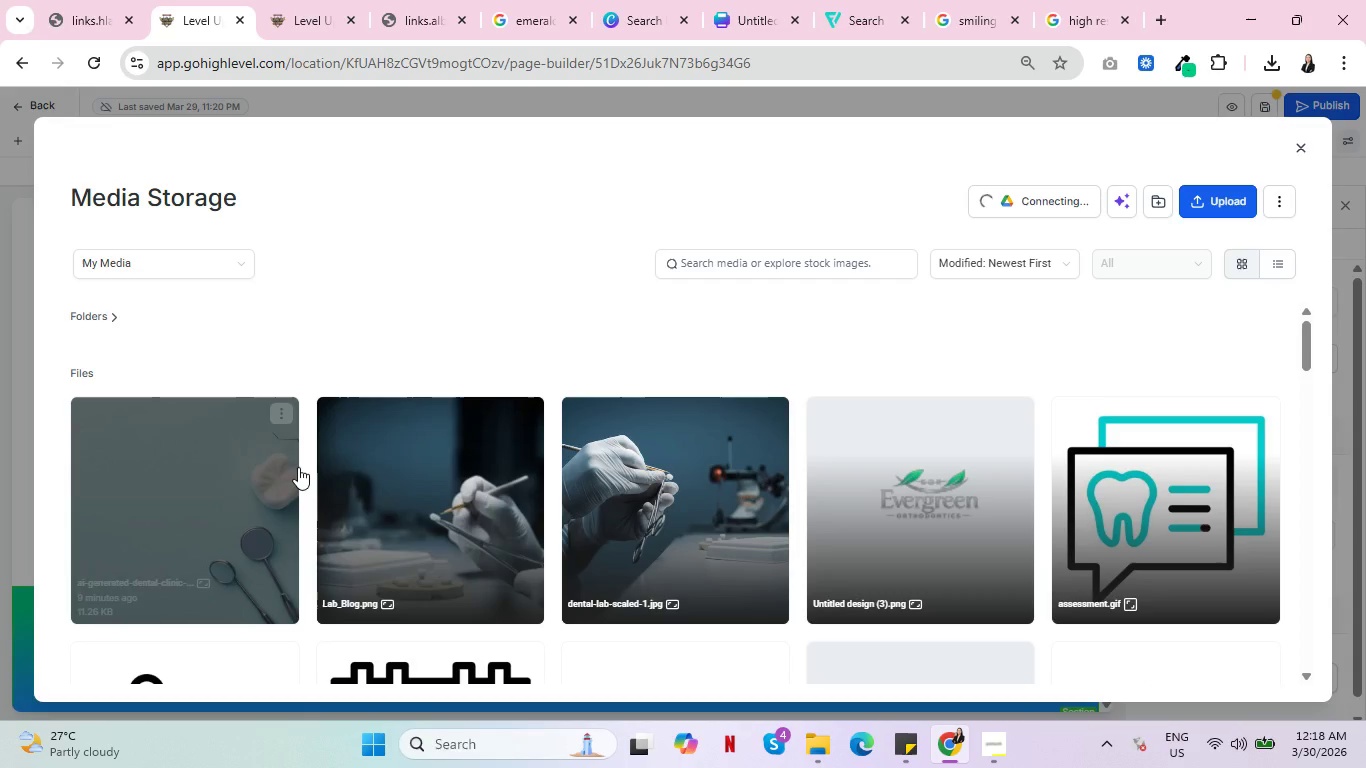 
left_click([389, 467])
 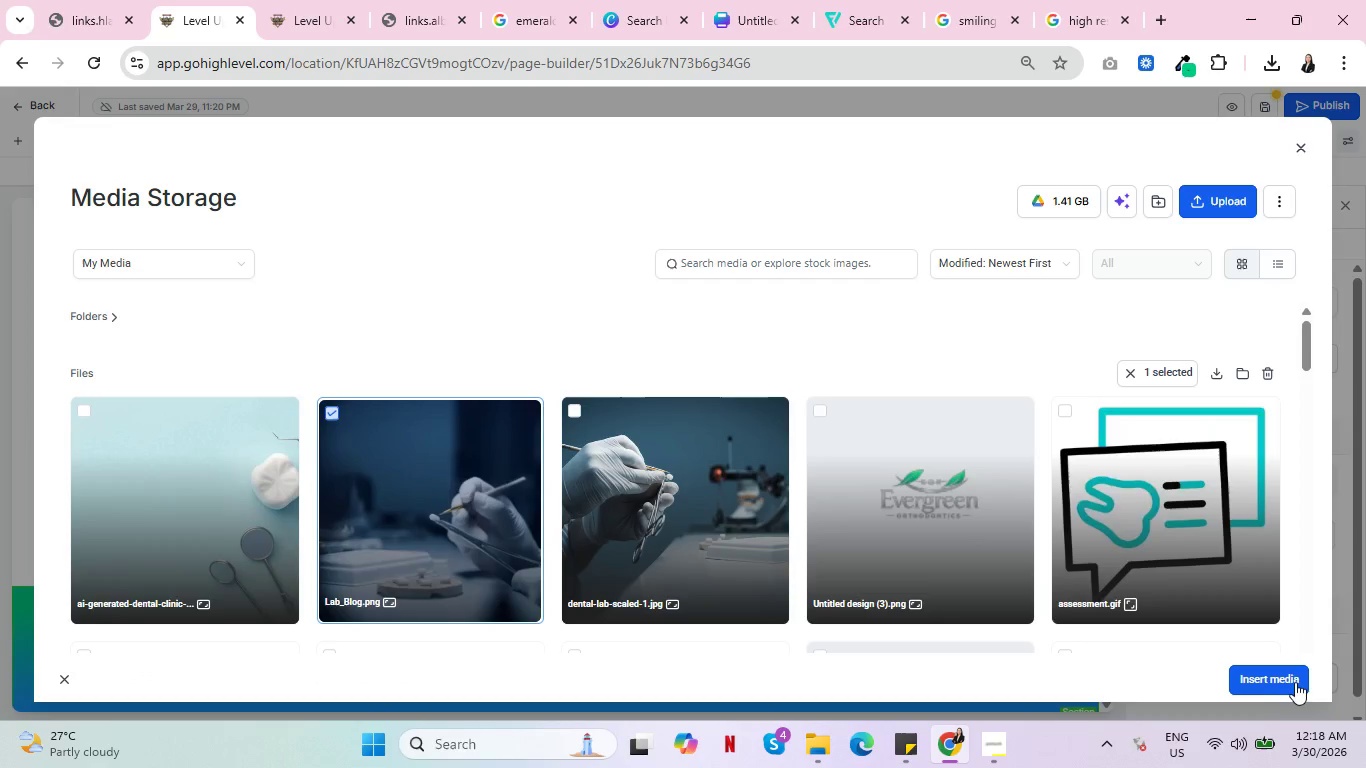 
left_click([1273, 676])
 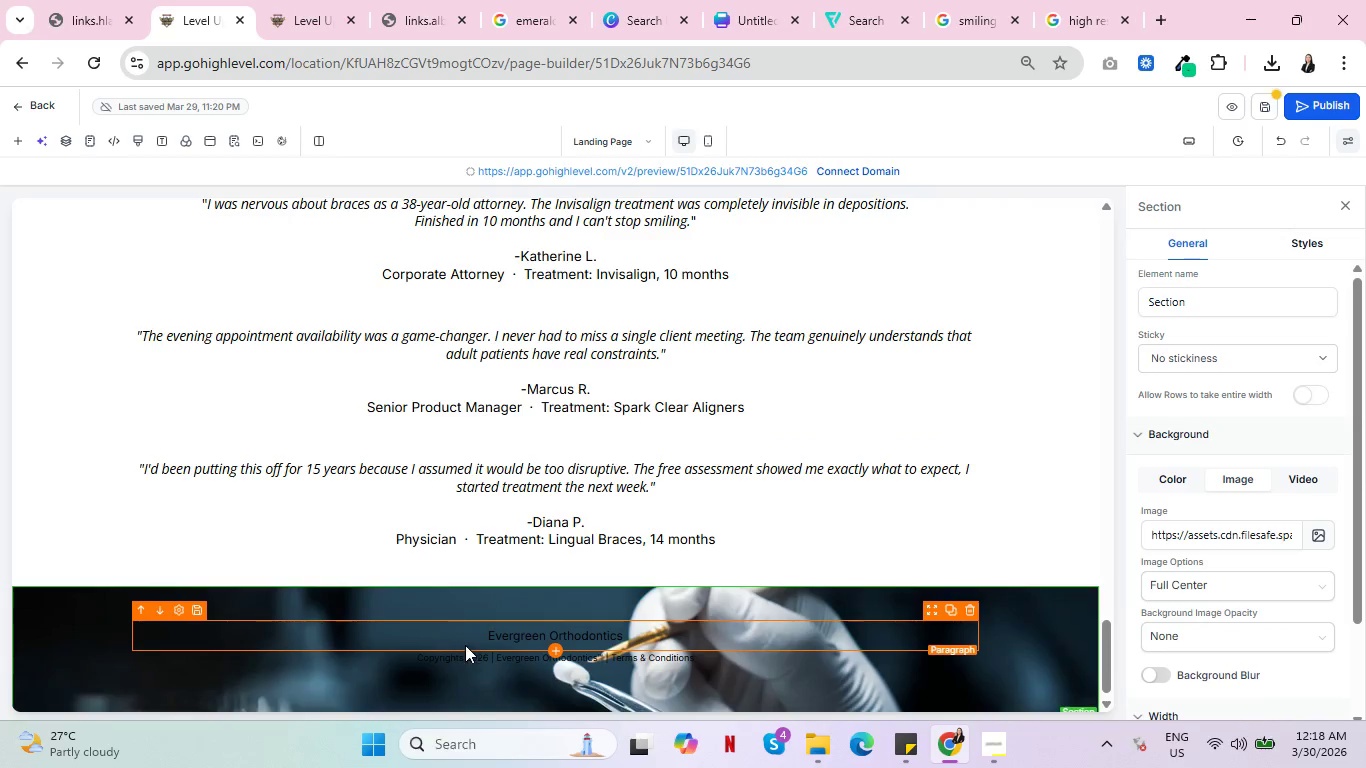 
left_click([497, 637])
 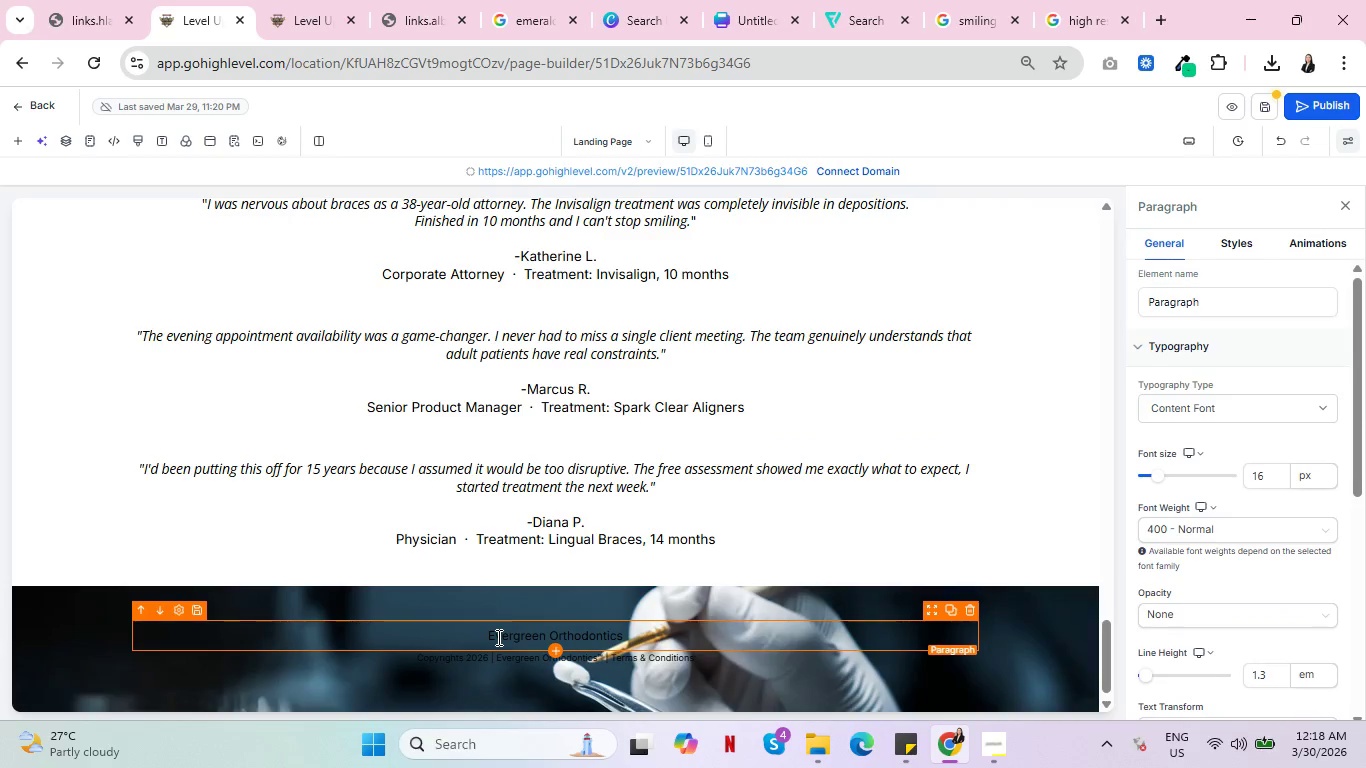 
double_click([497, 637])
 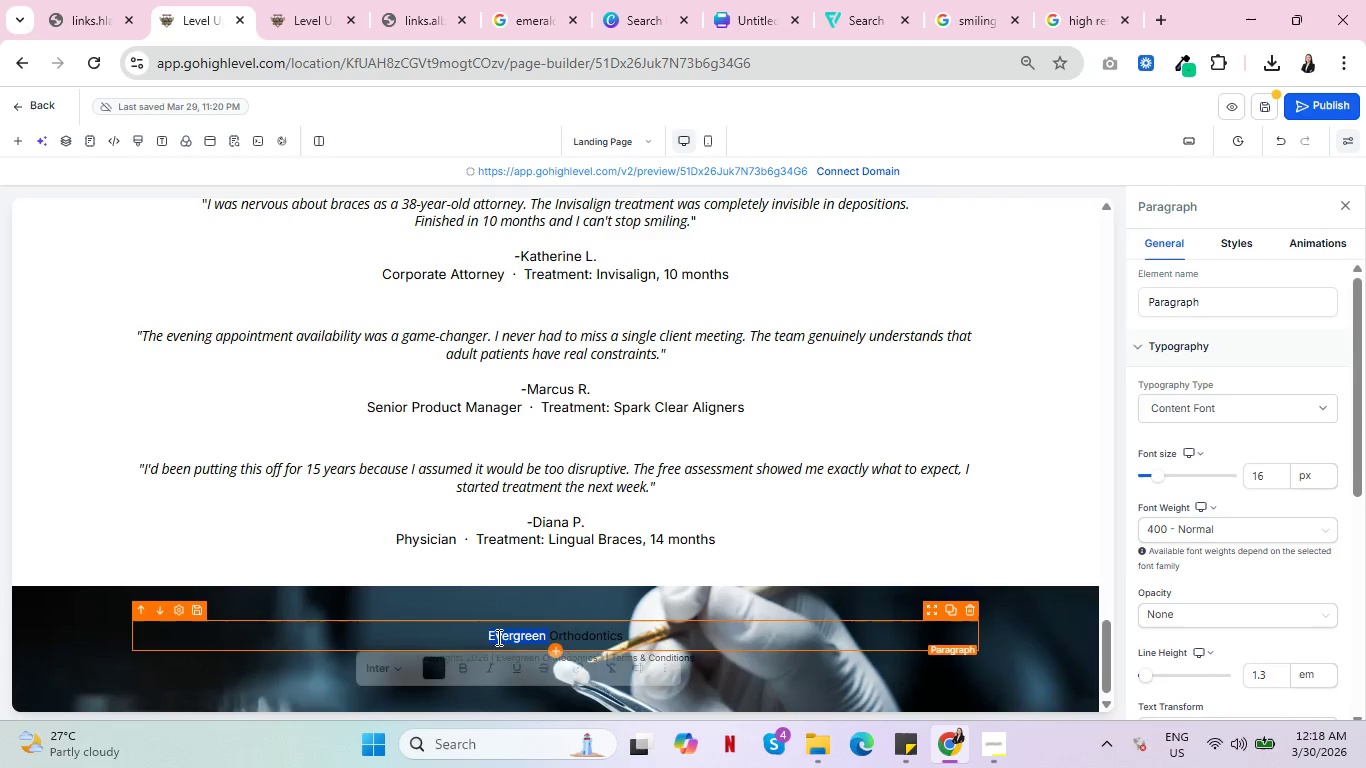 
triple_click([497, 637])
 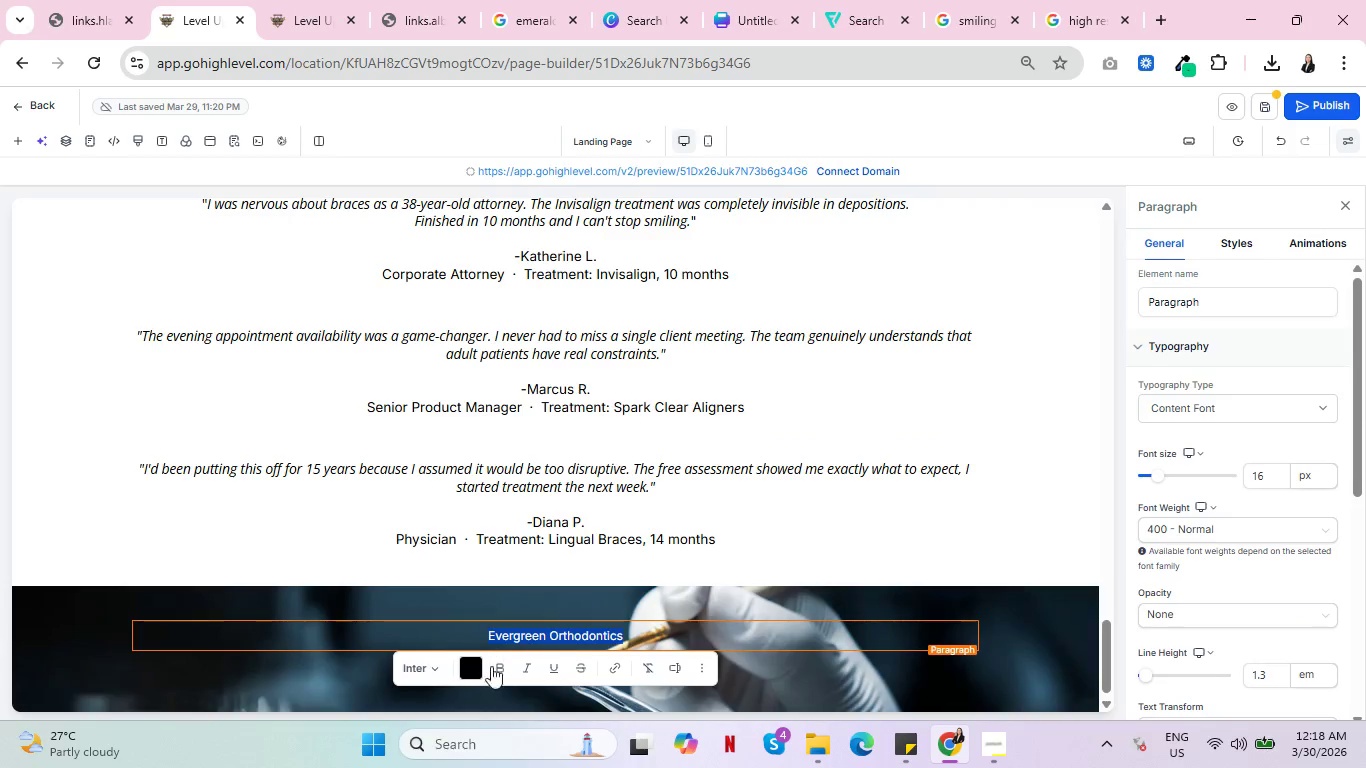 
left_click([467, 669])
 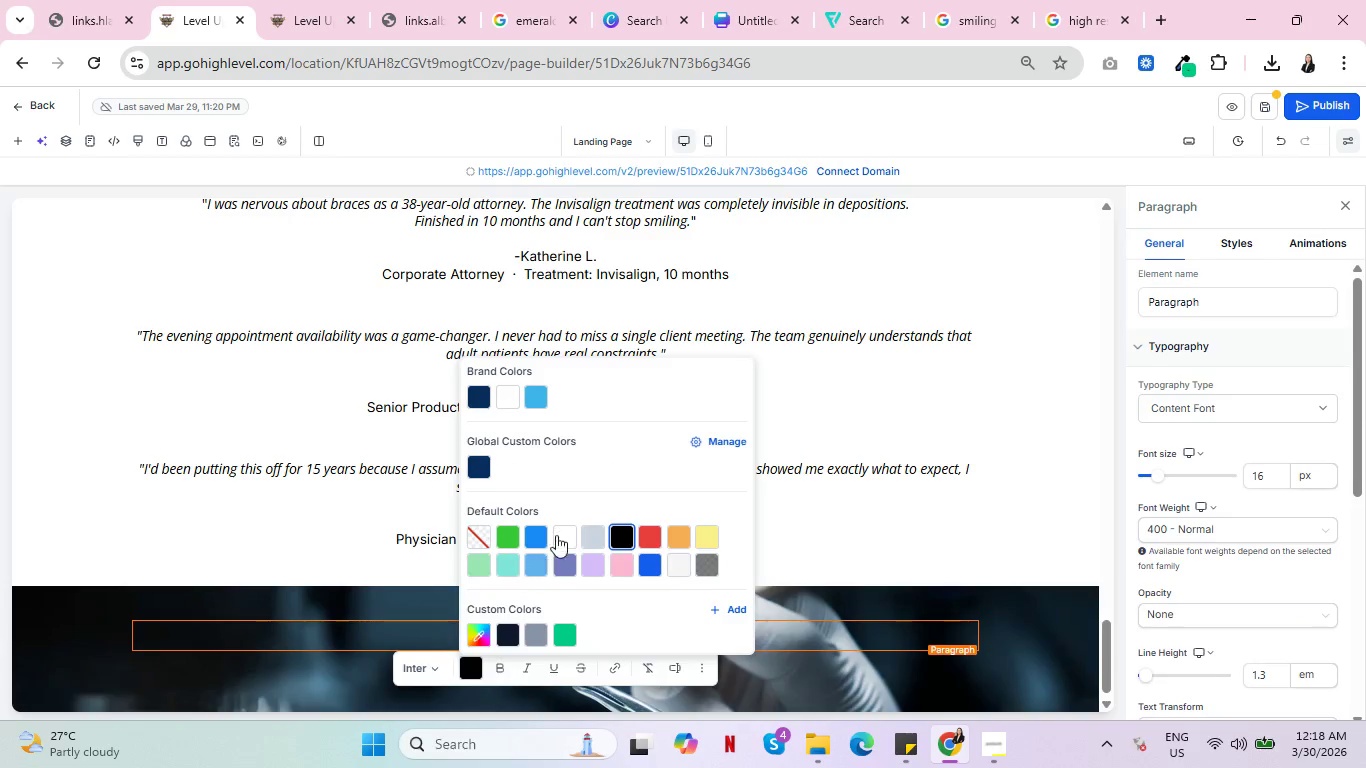 
left_click([564, 531])
 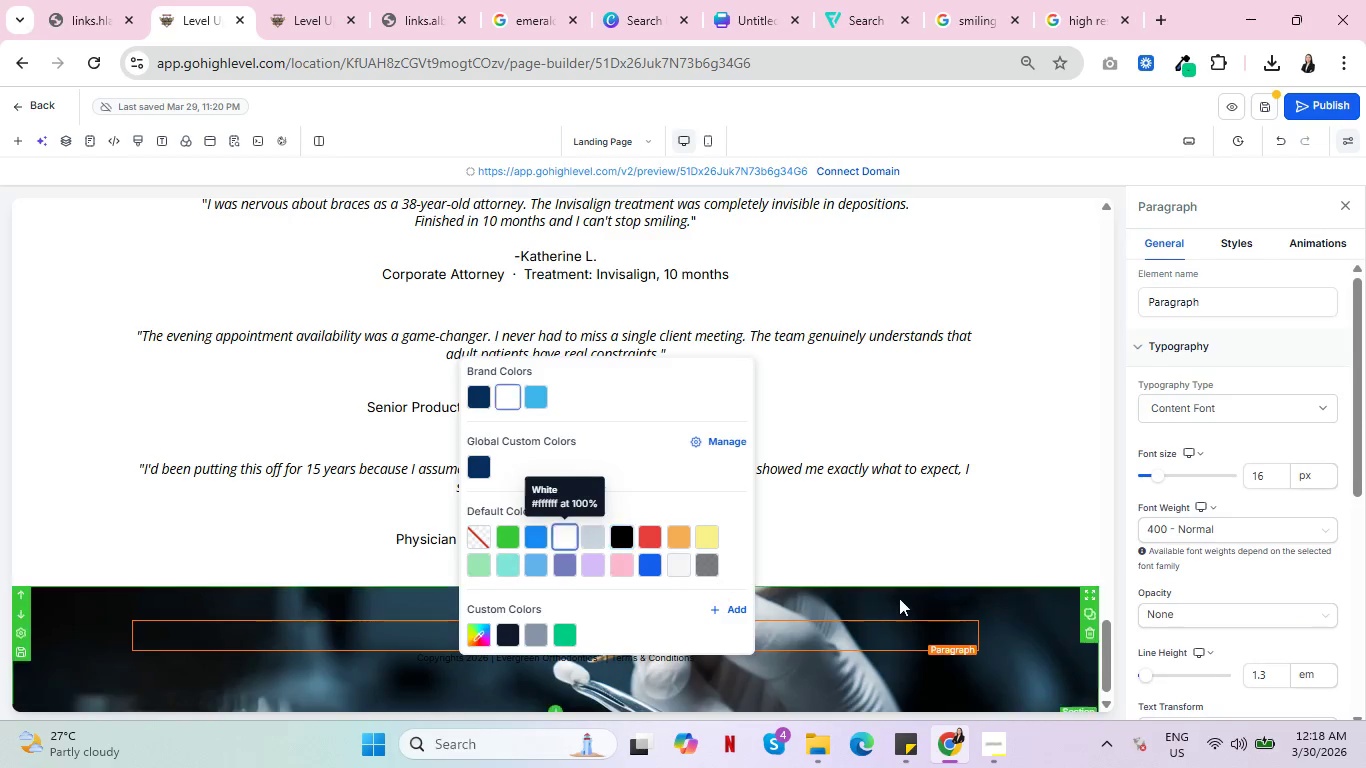 
left_click([903, 598])
 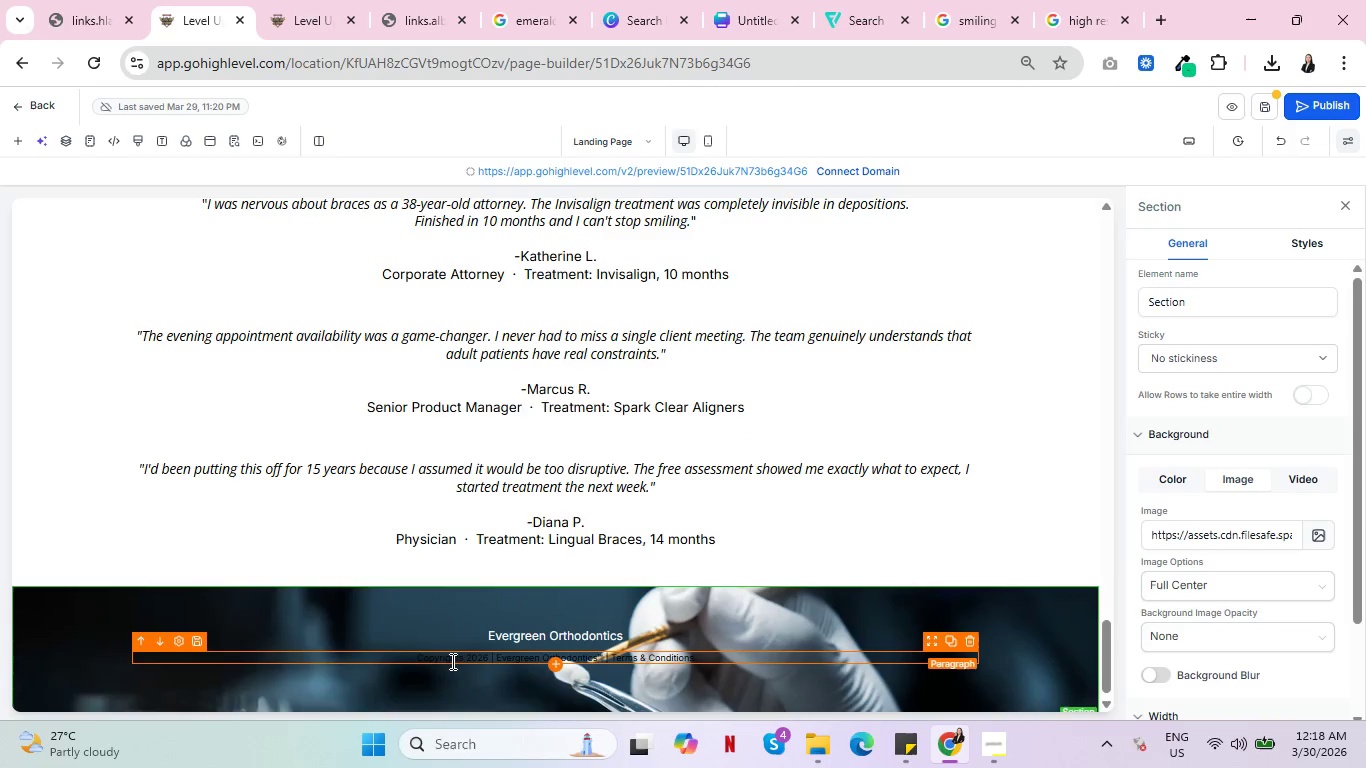 
double_click([451, 661])
 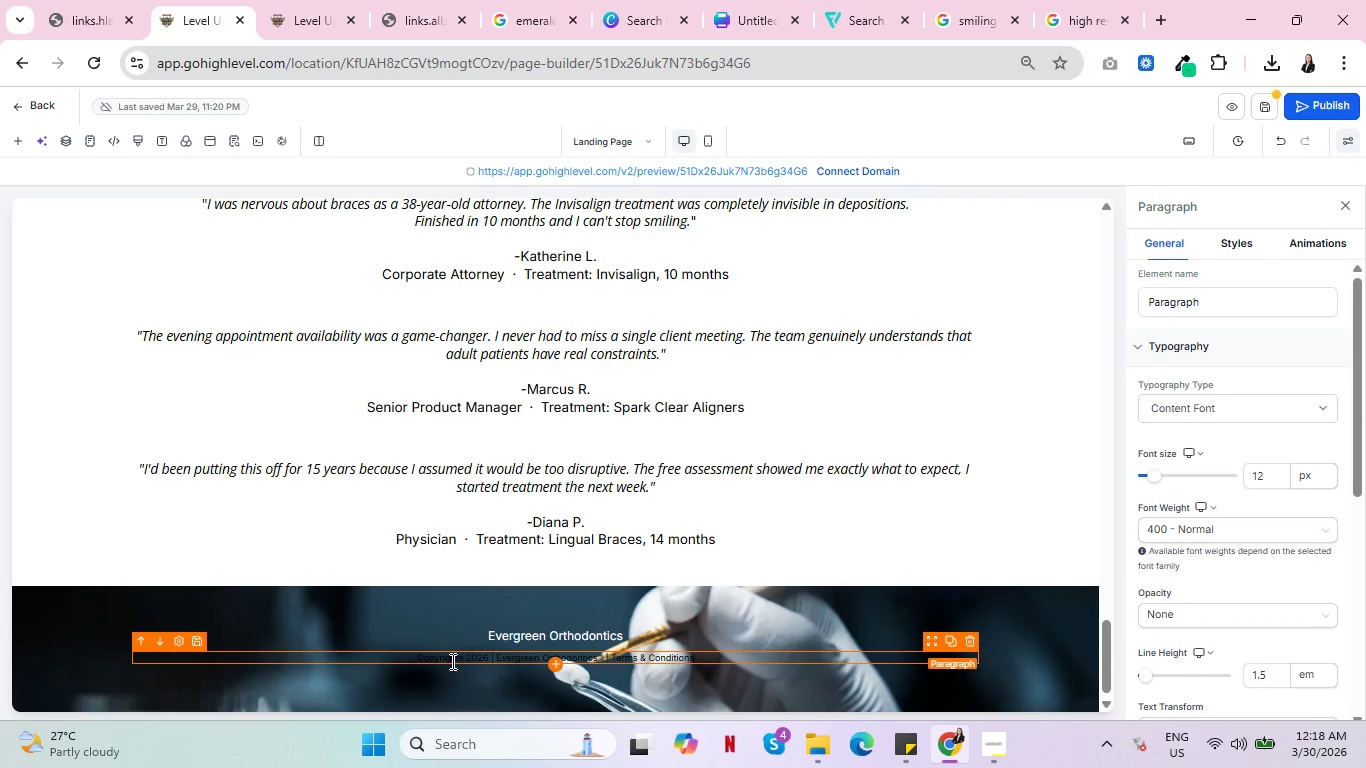 
triple_click([451, 661])
 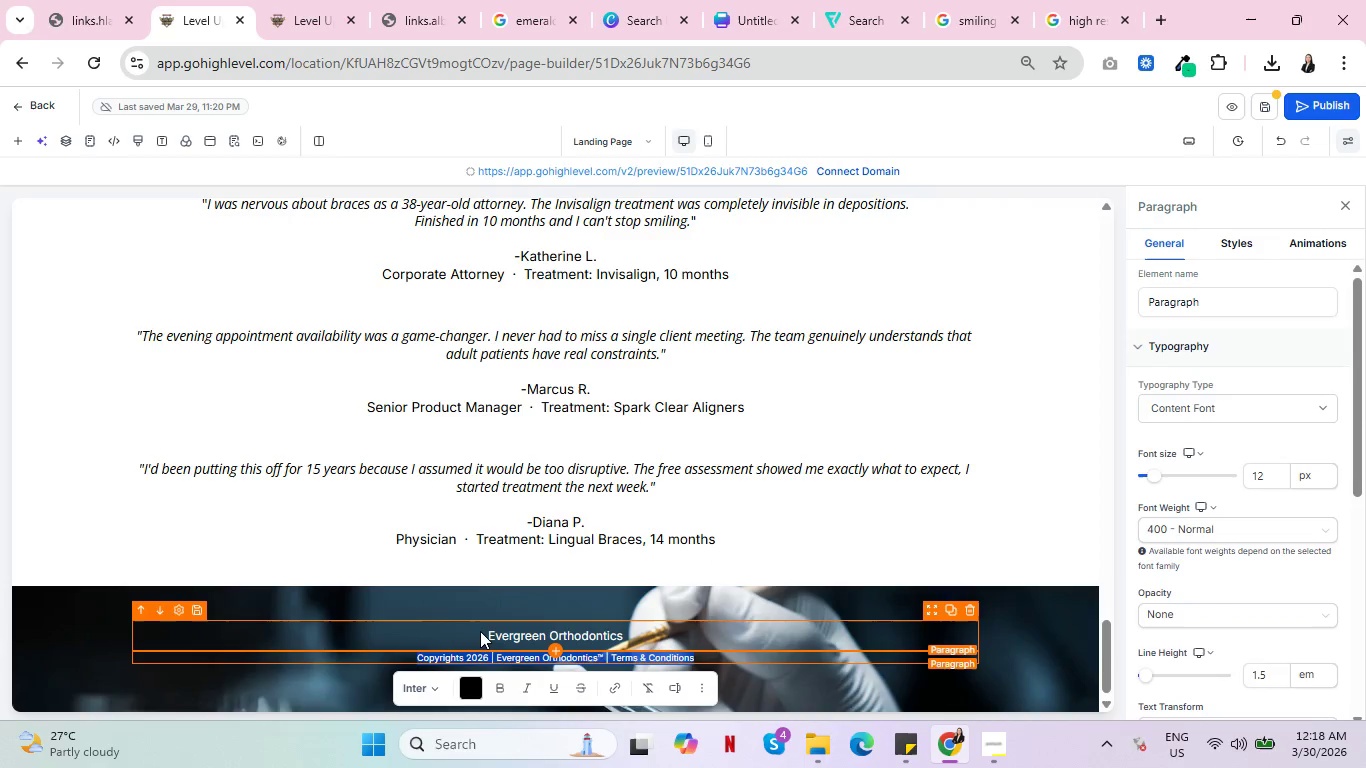 
left_click([453, 631])
 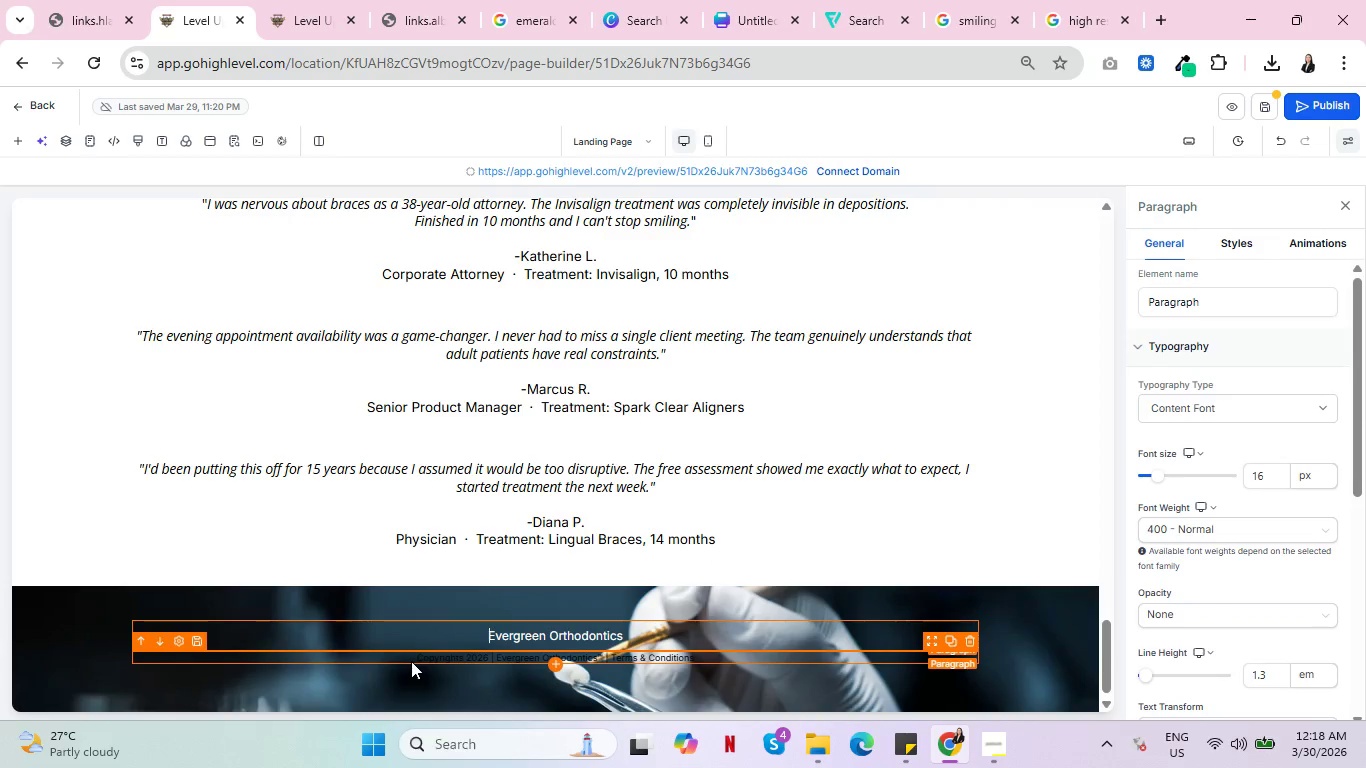 
left_click([411, 660])
 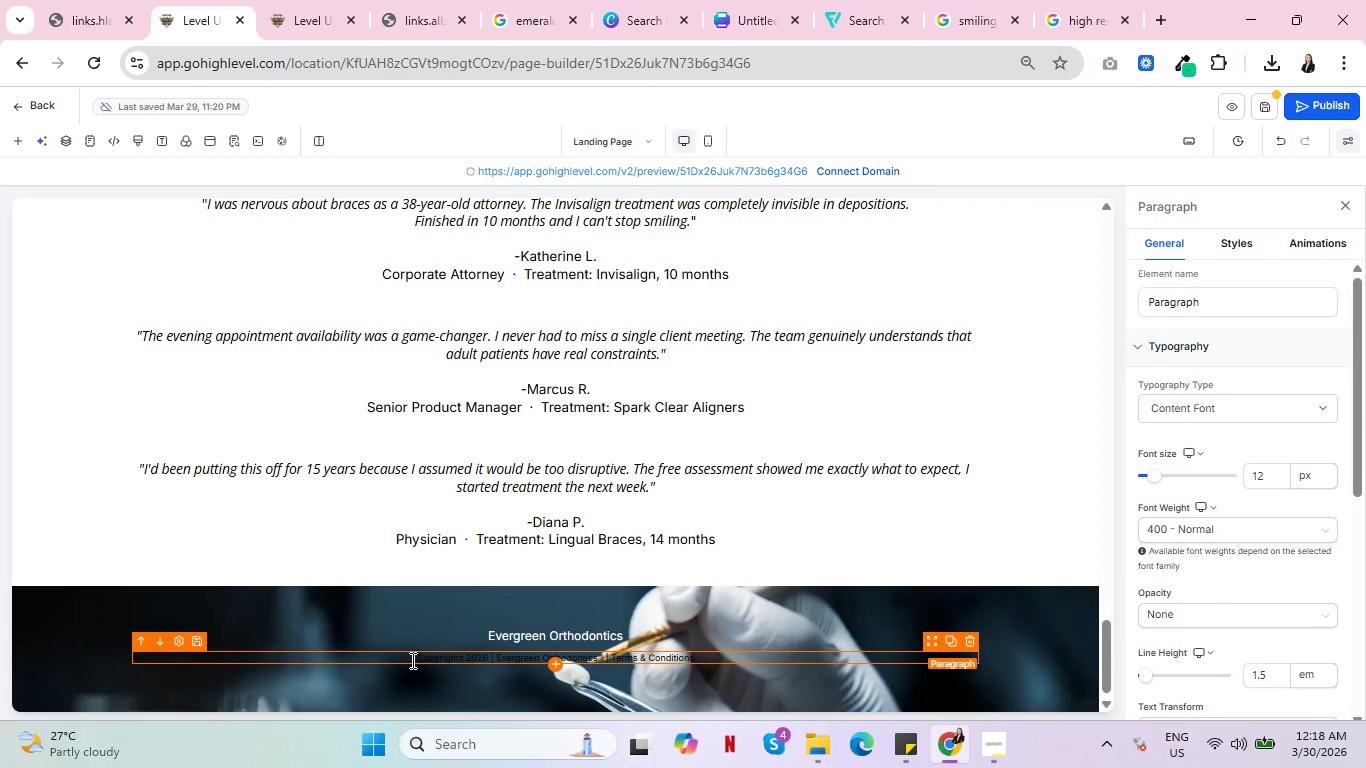 
double_click([411, 660])
 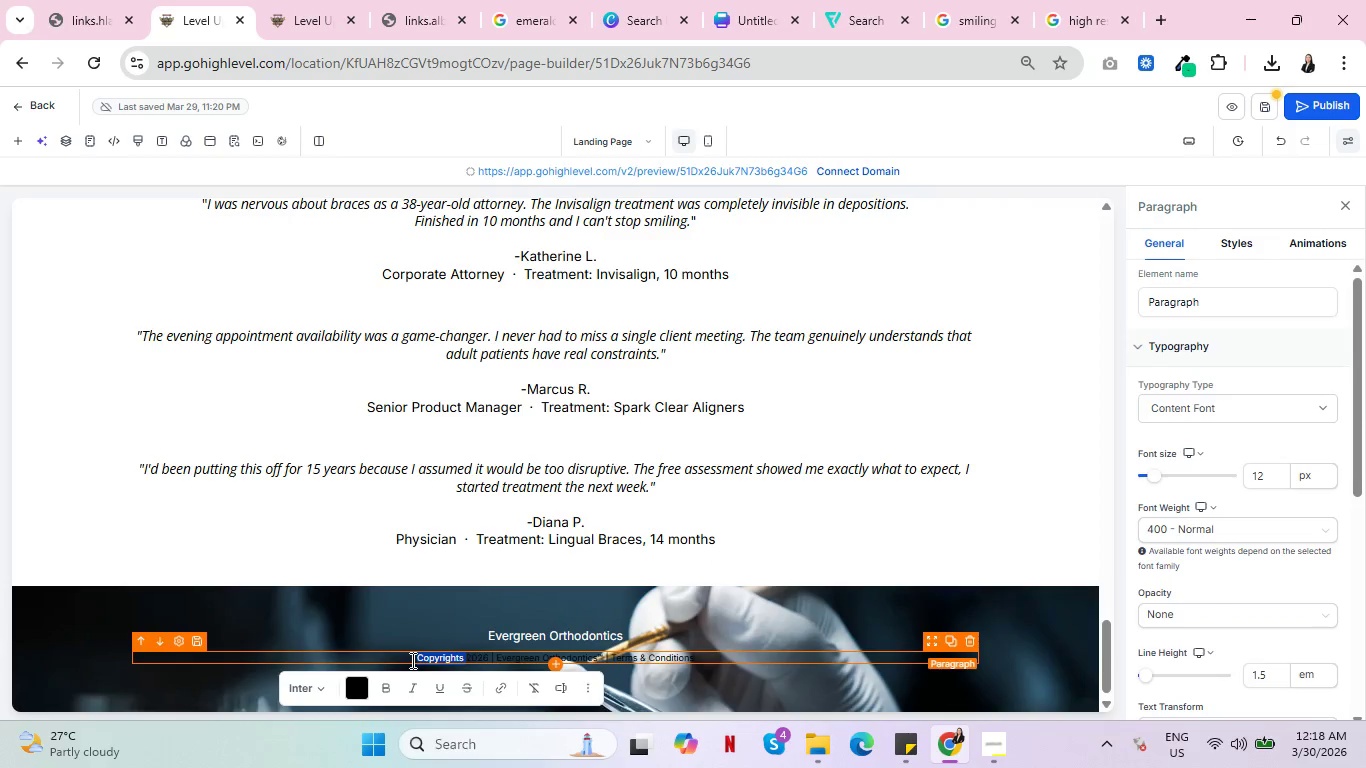 
triple_click([411, 660])
 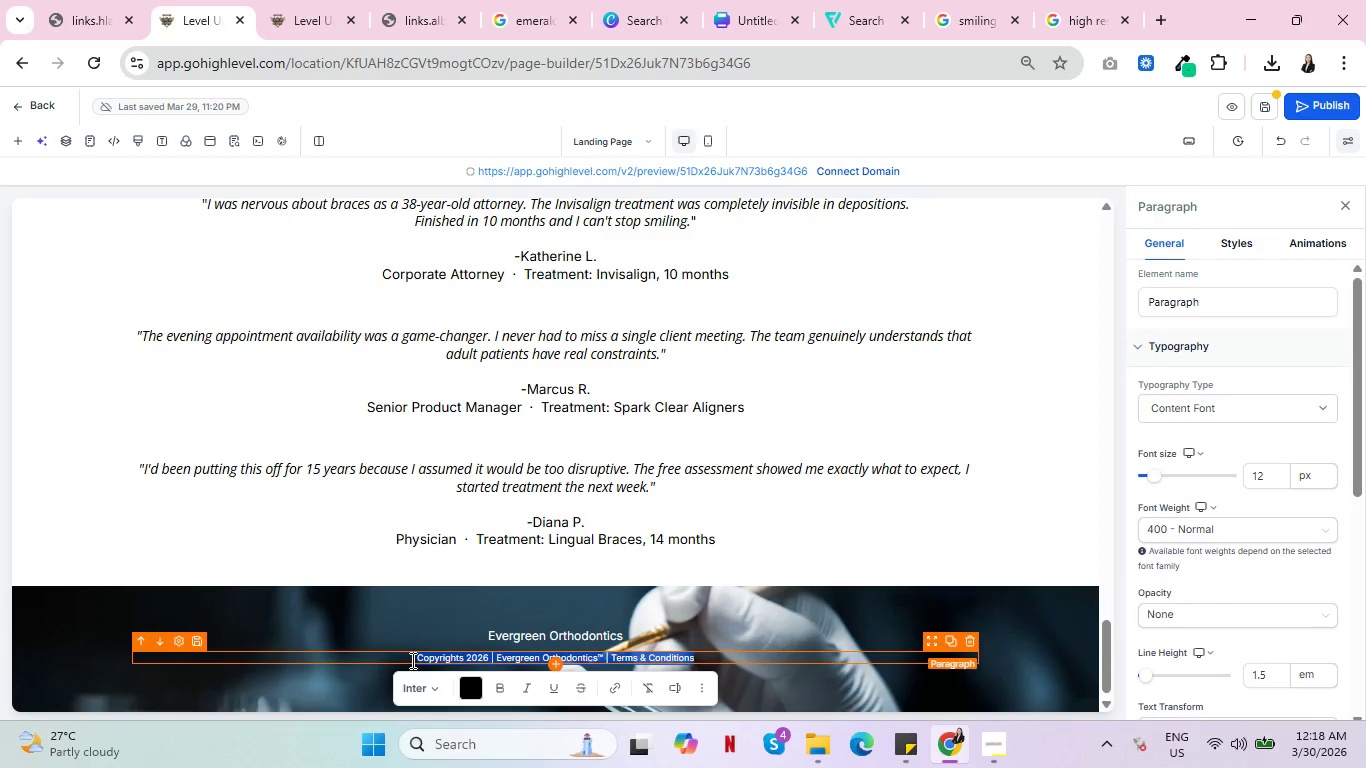 
left_click([473, 689])
 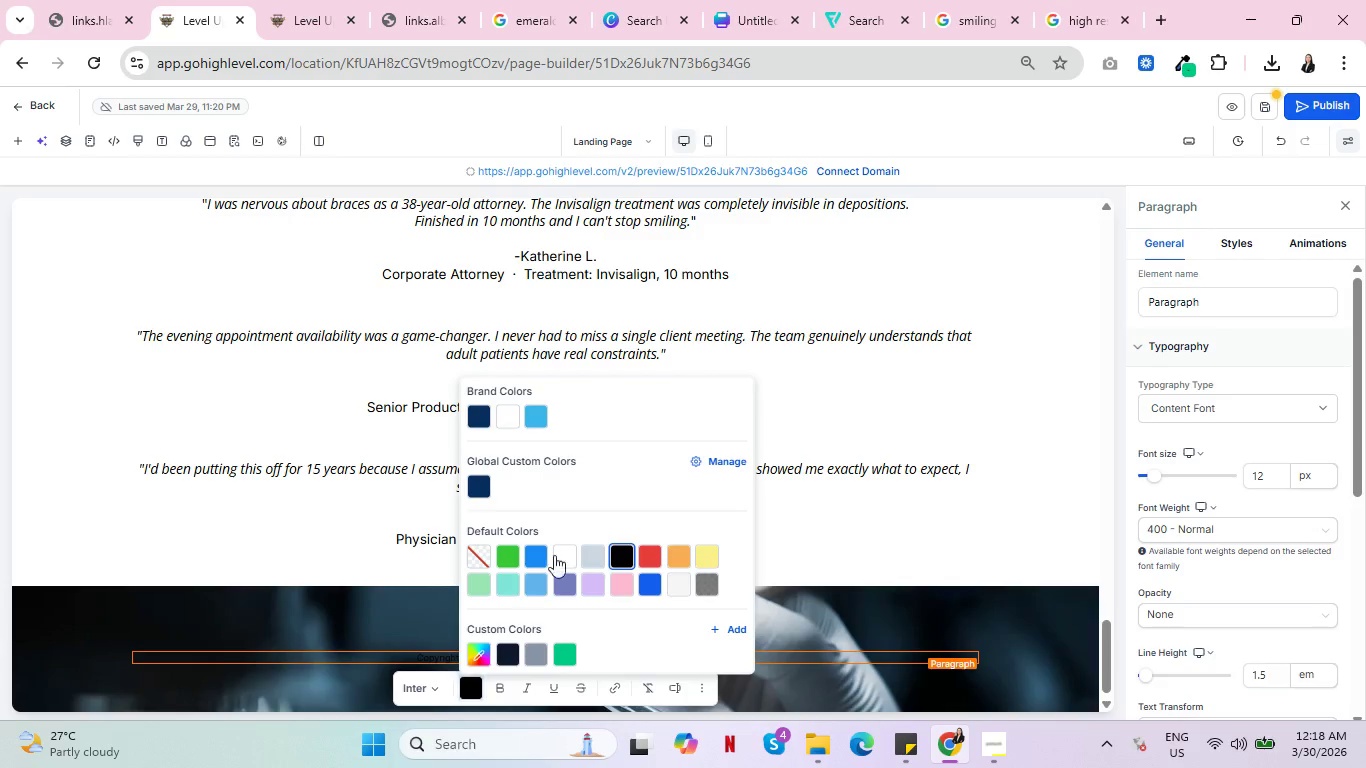 
left_click([567, 549])
 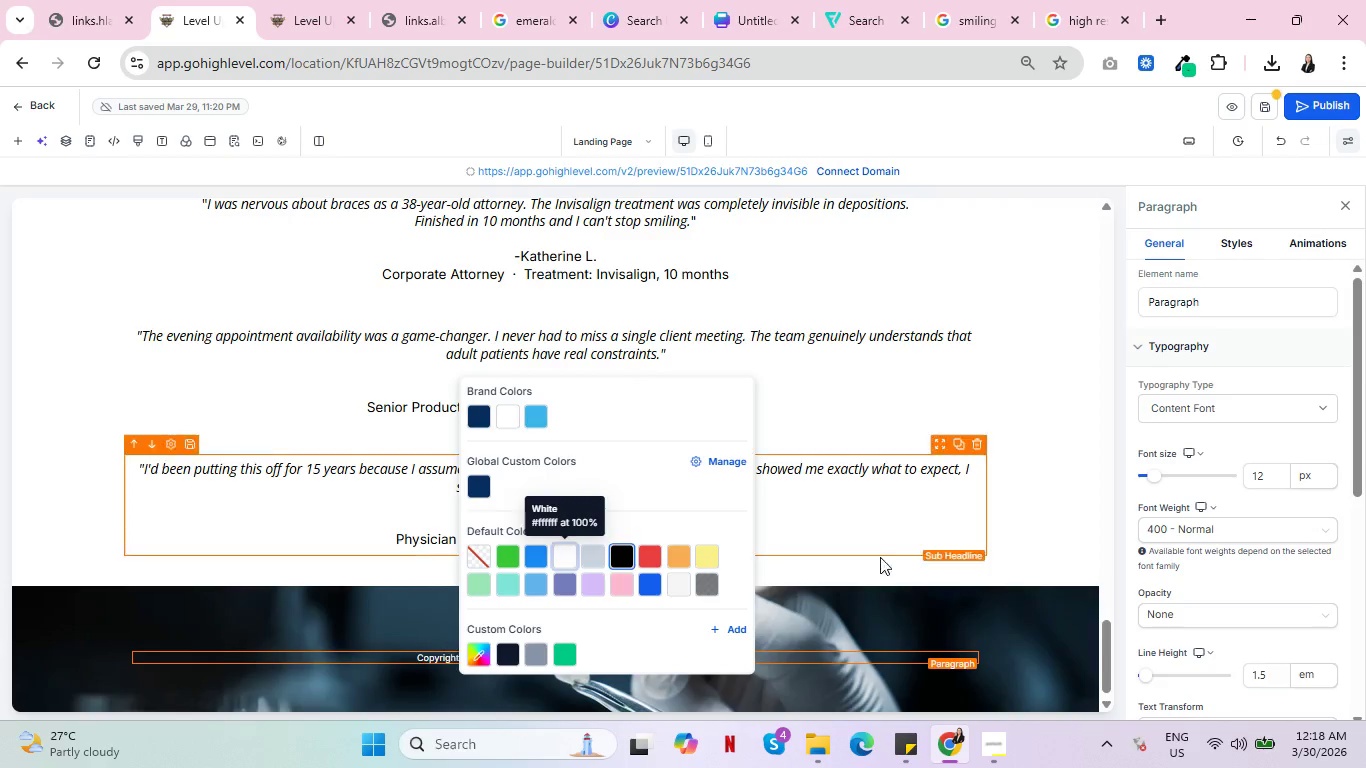 
double_click([969, 552])
 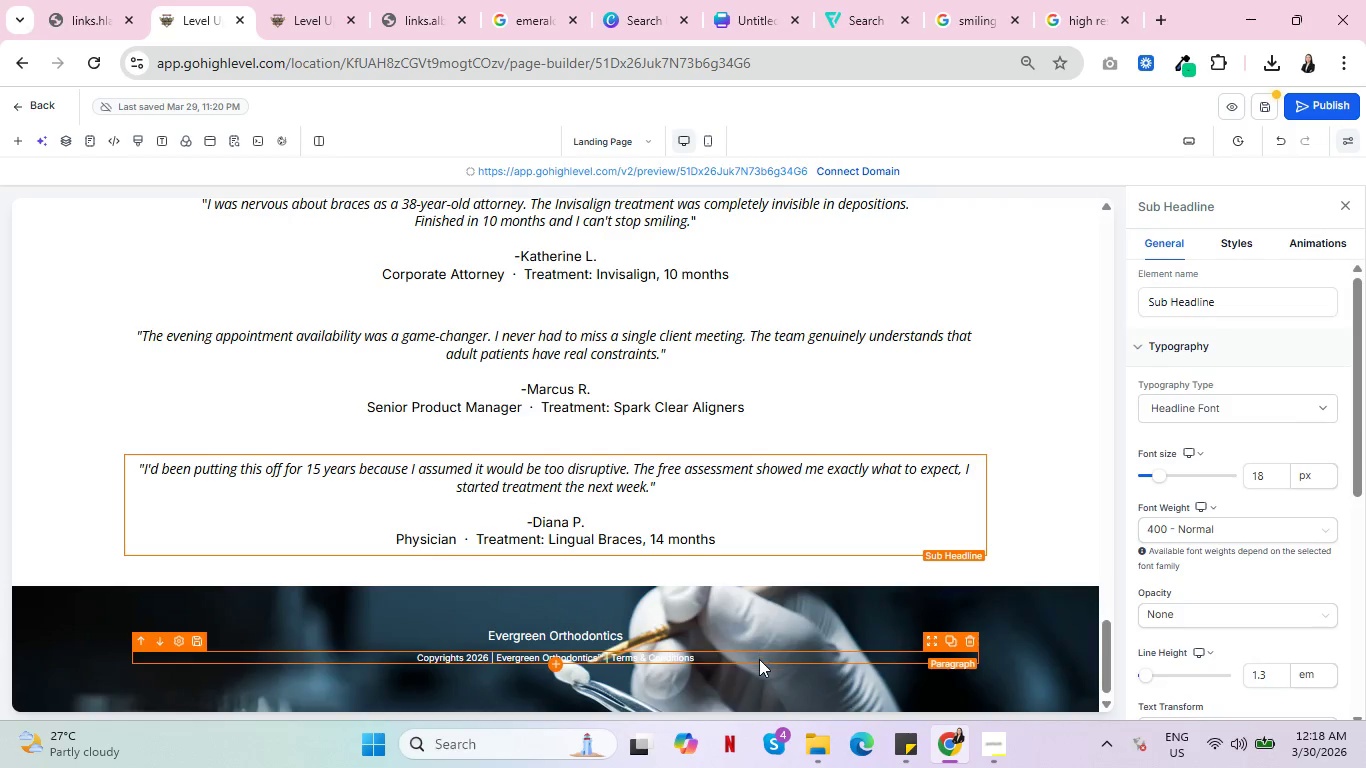 
left_click([1041, 629])
 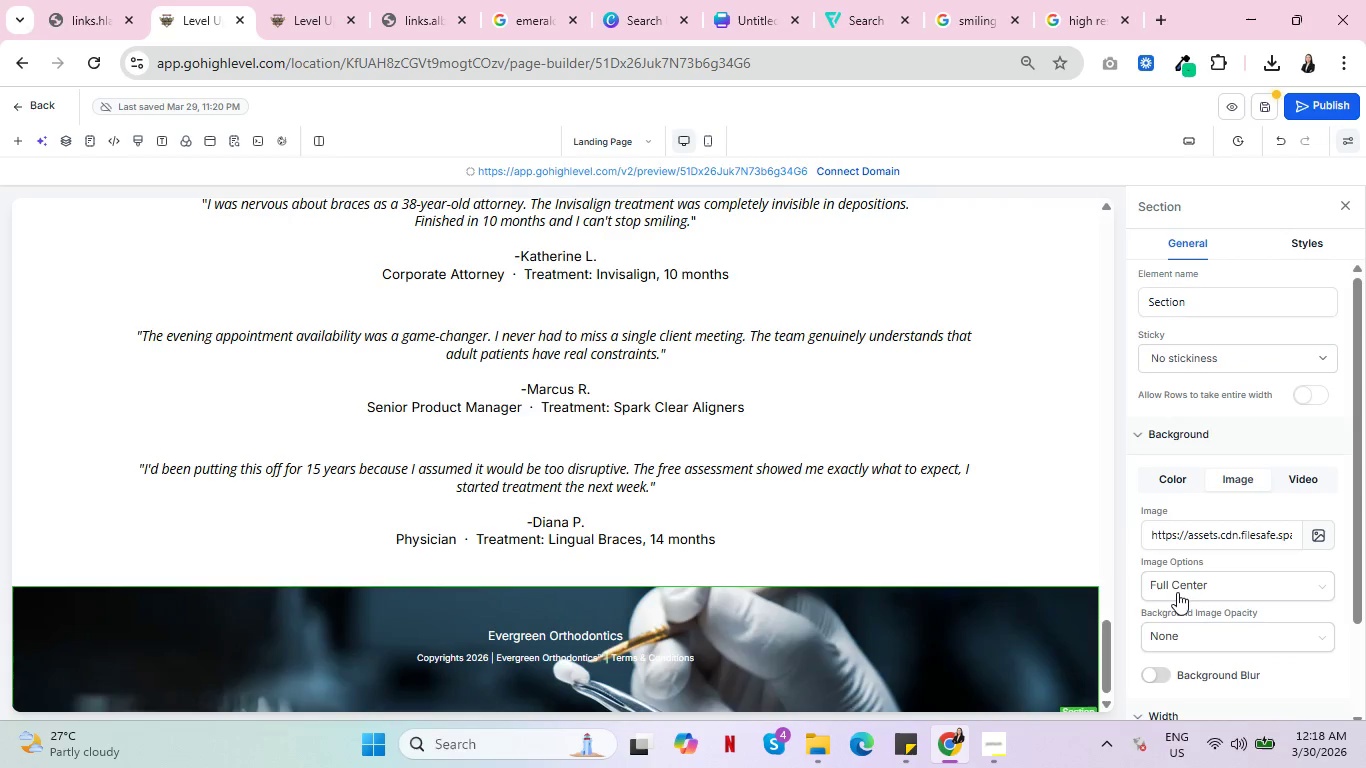 
mouse_move([919, 618])
 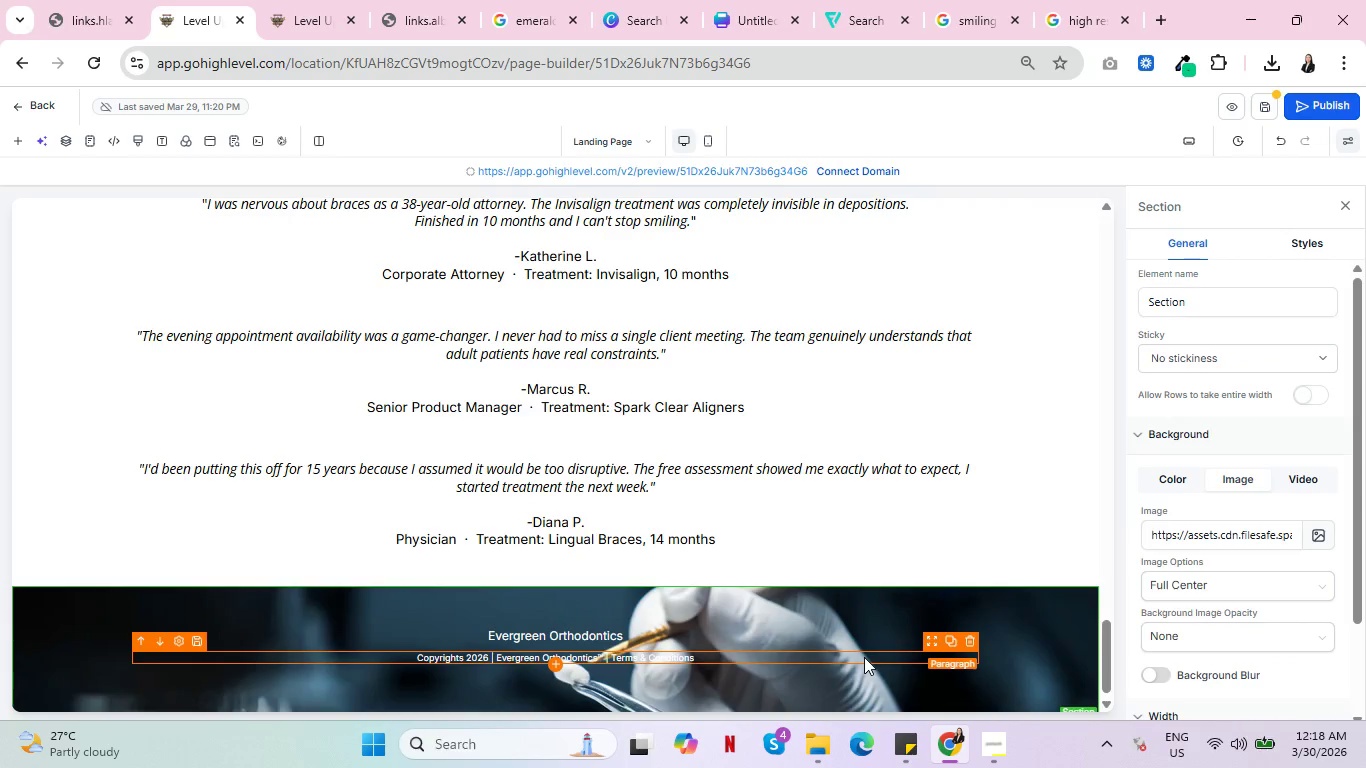 
left_click([864, 657])
 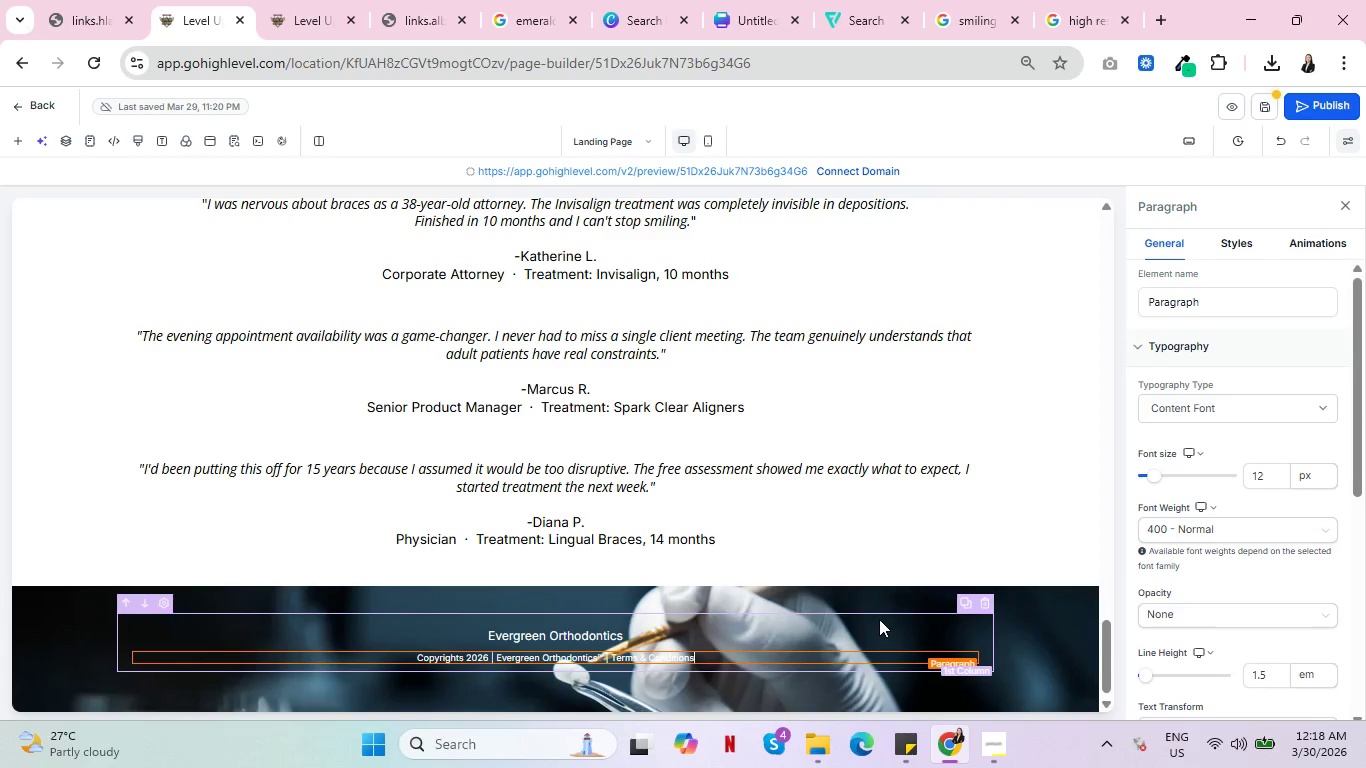 
left_click([910, 618])
 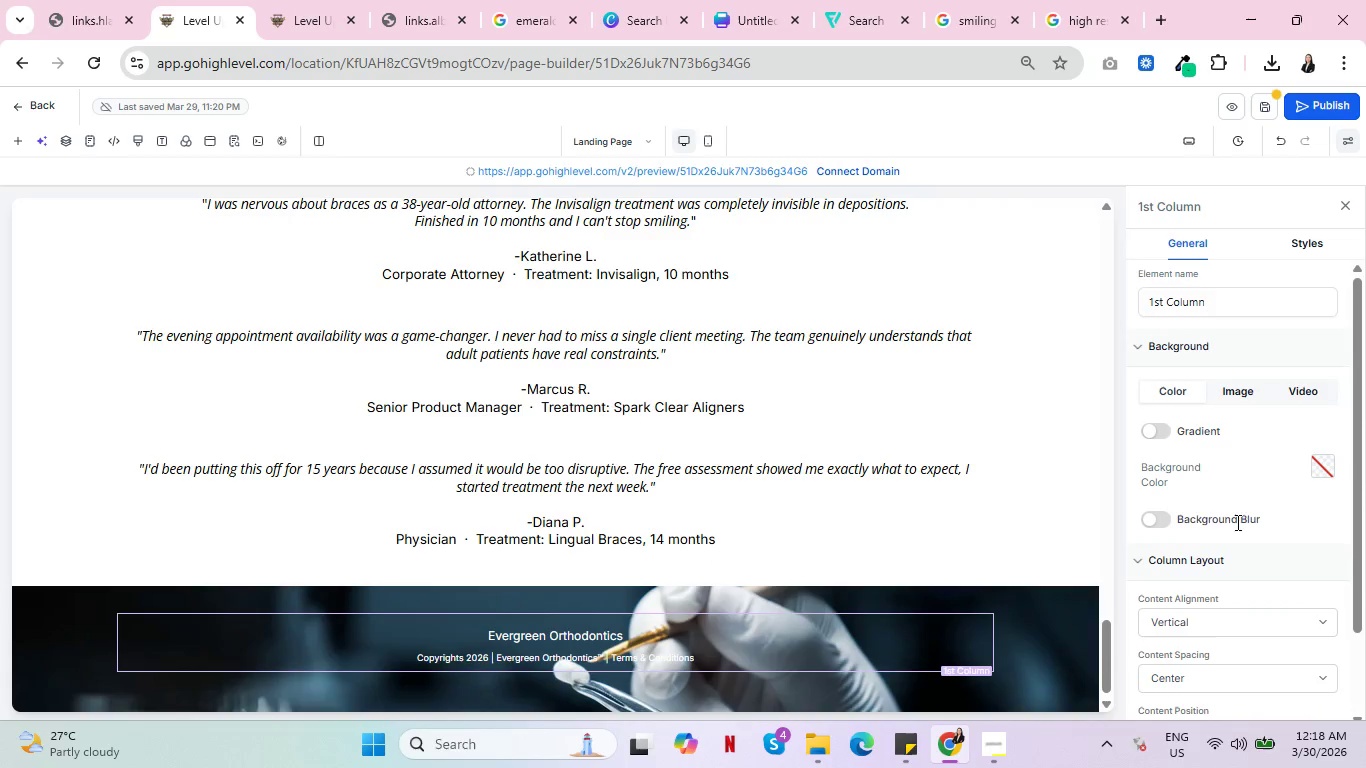 
left_click([1169, 521])
 